 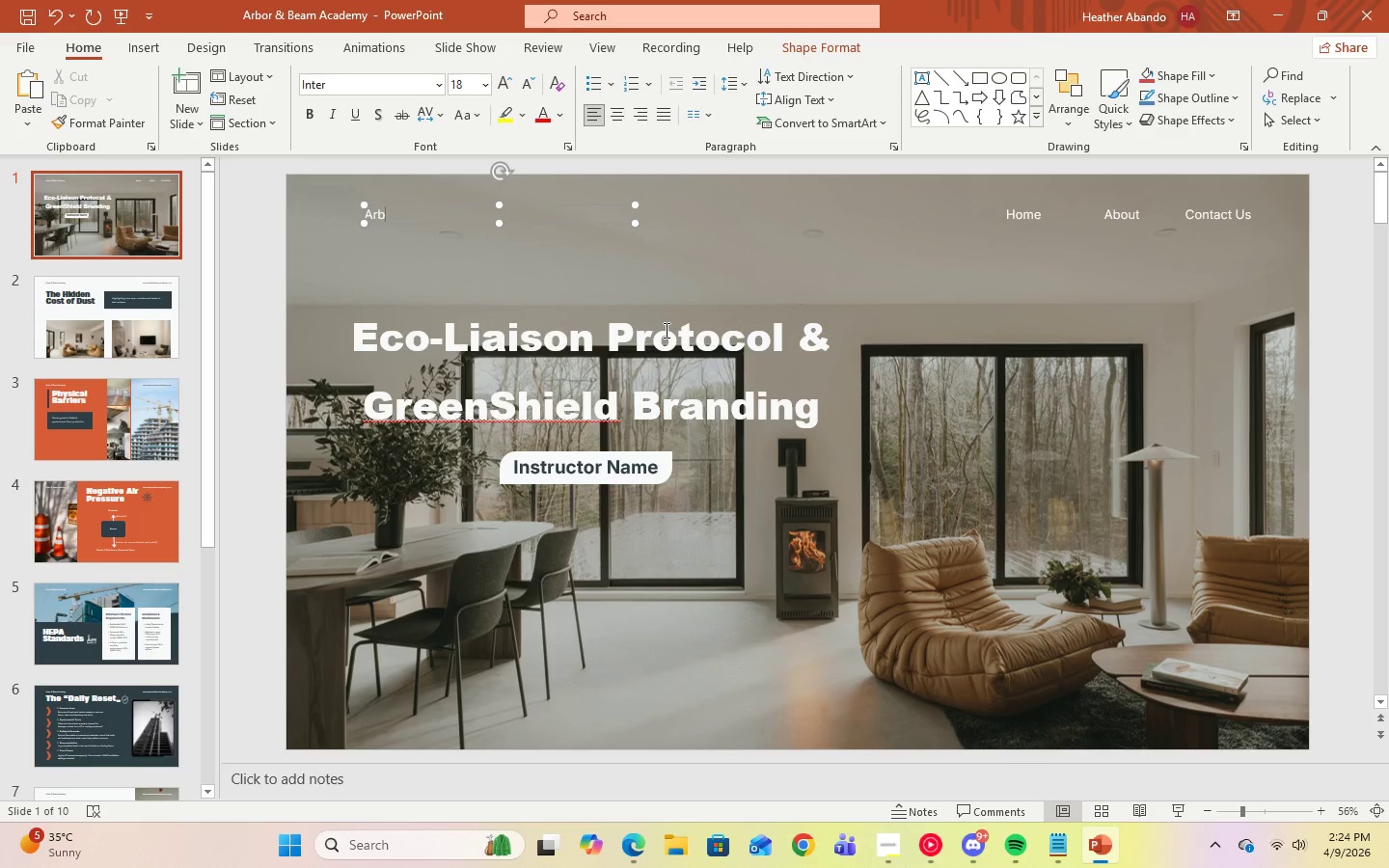 
key(Backspace)
 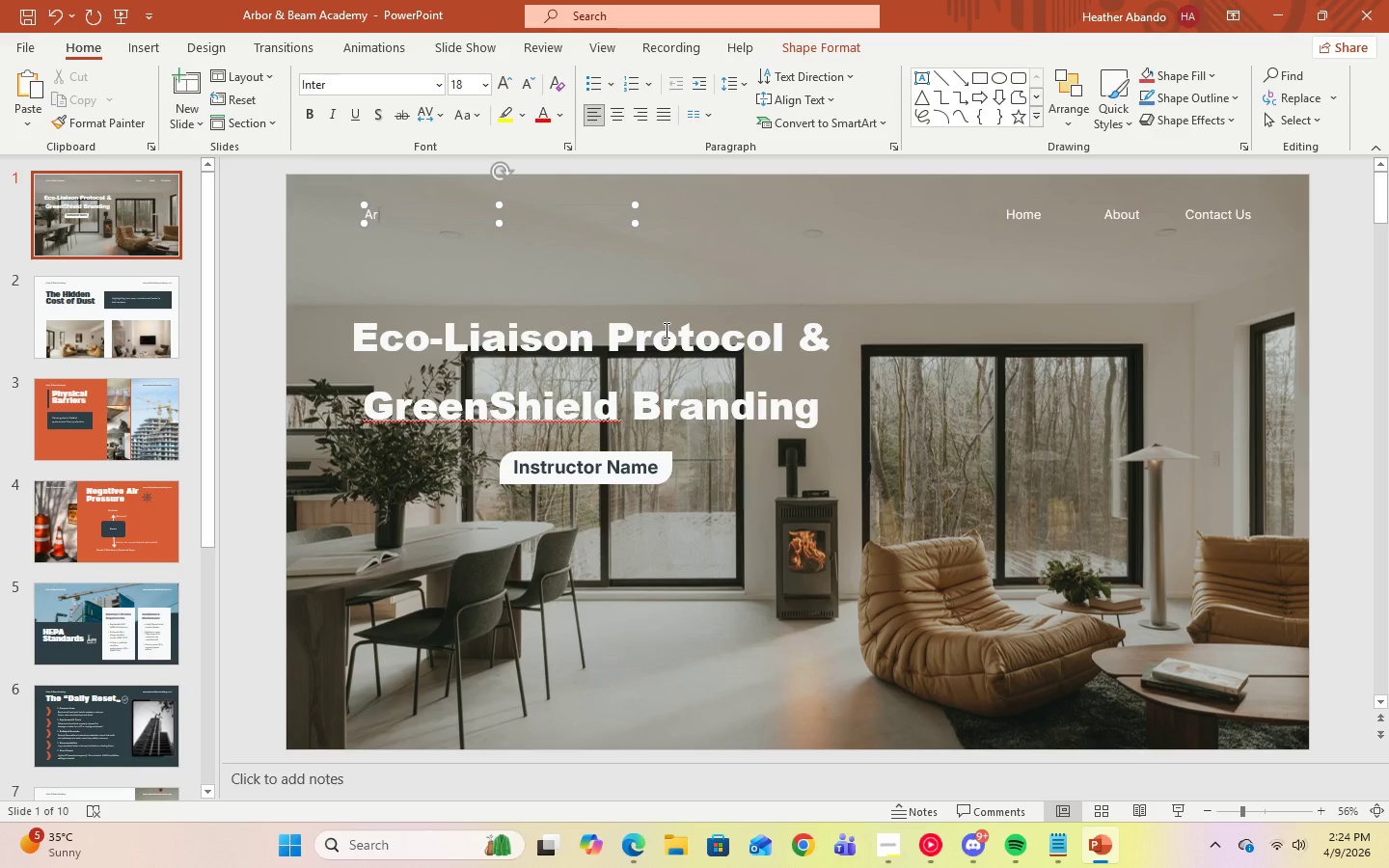 
key(Backspace)
 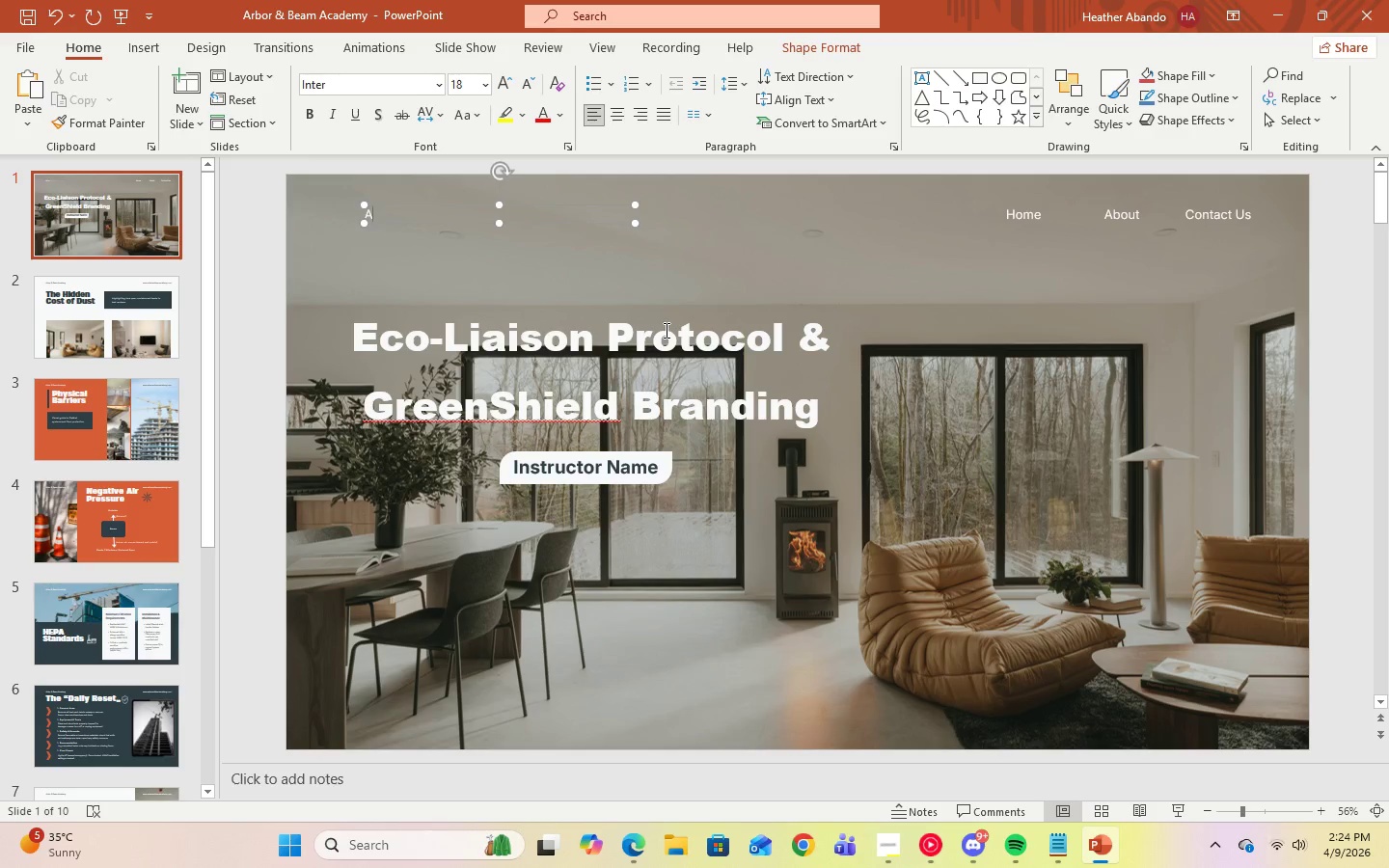 
key(Backspace)
 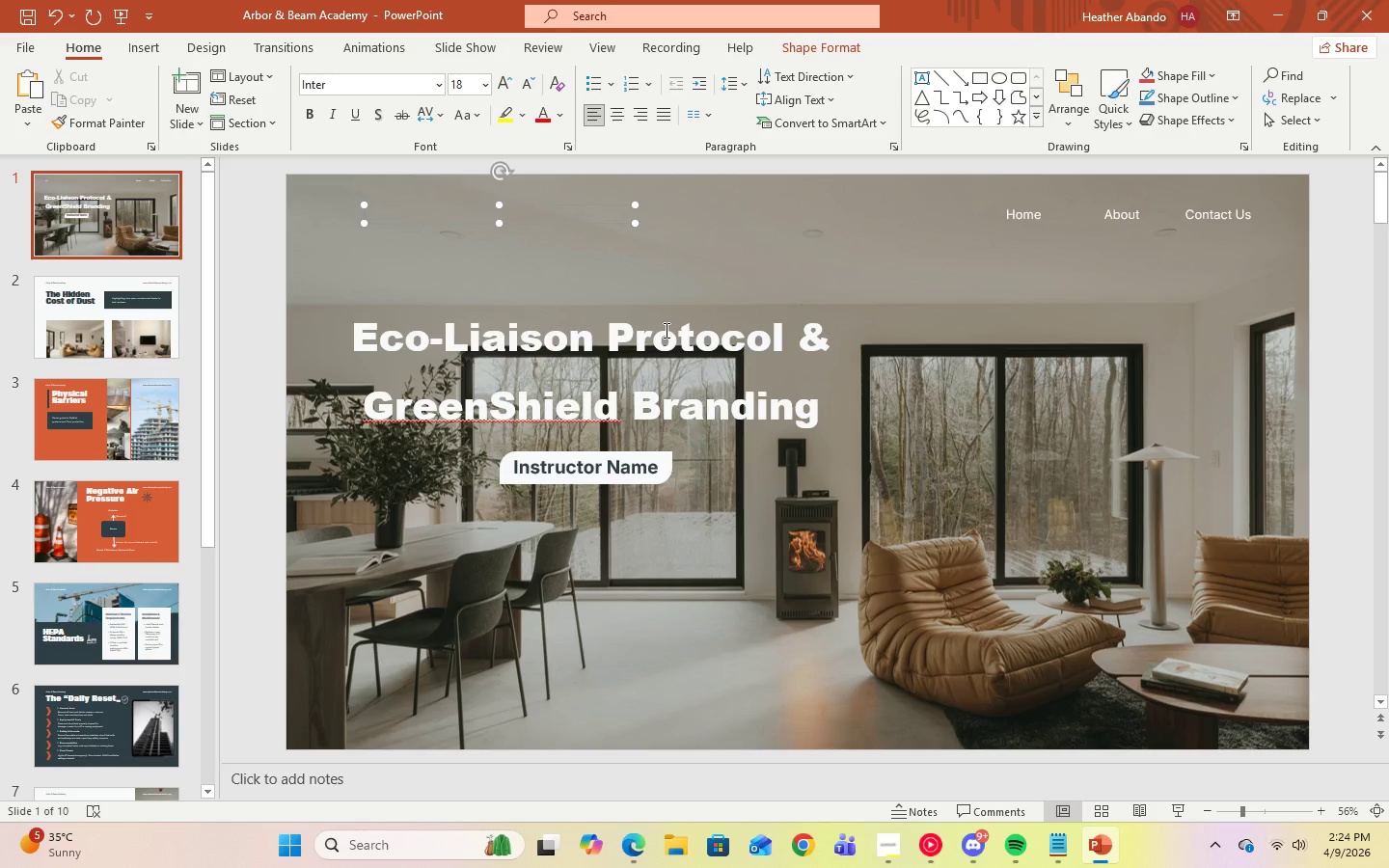 
key(Control+V)
 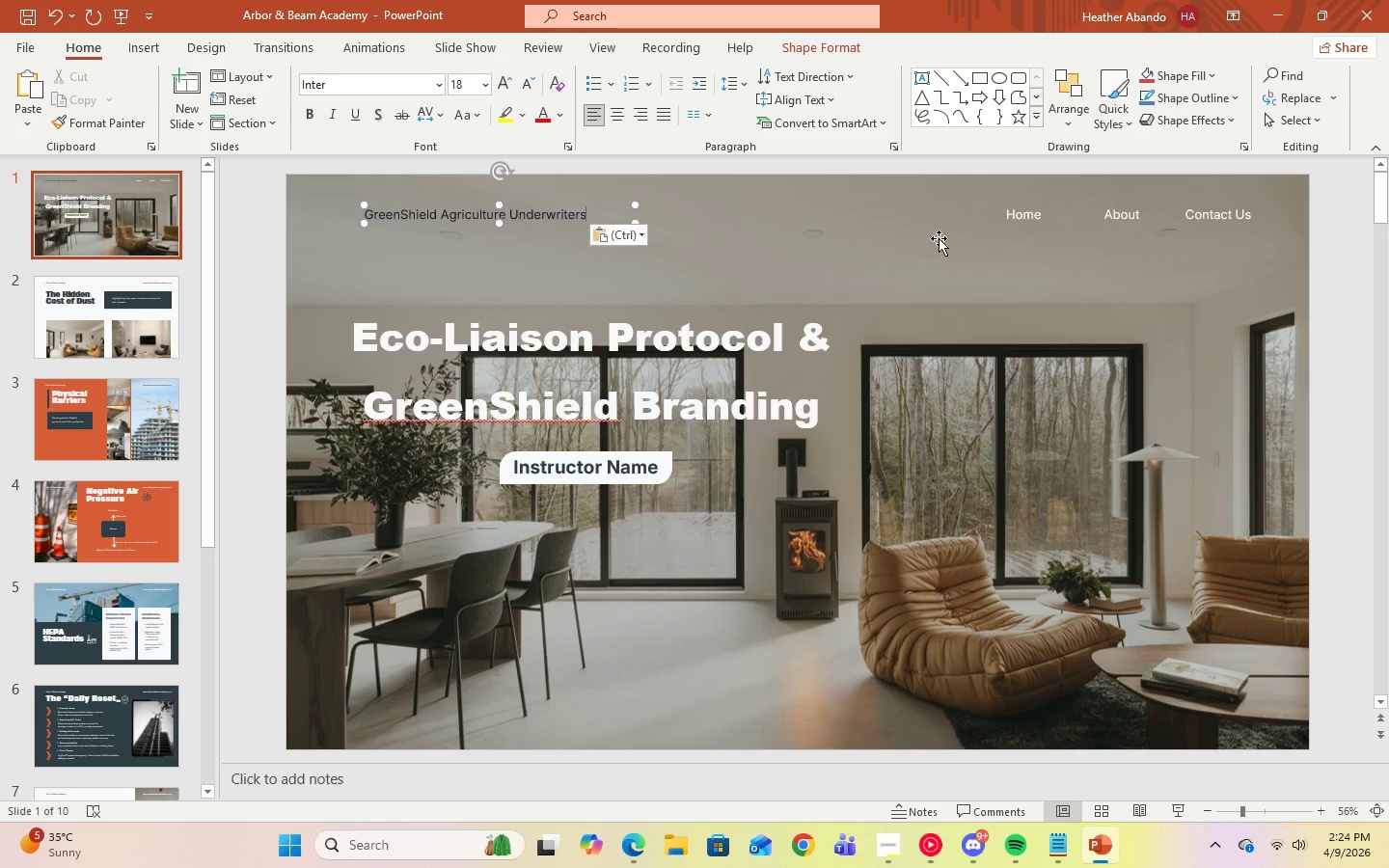 
left_click([908, 200])
 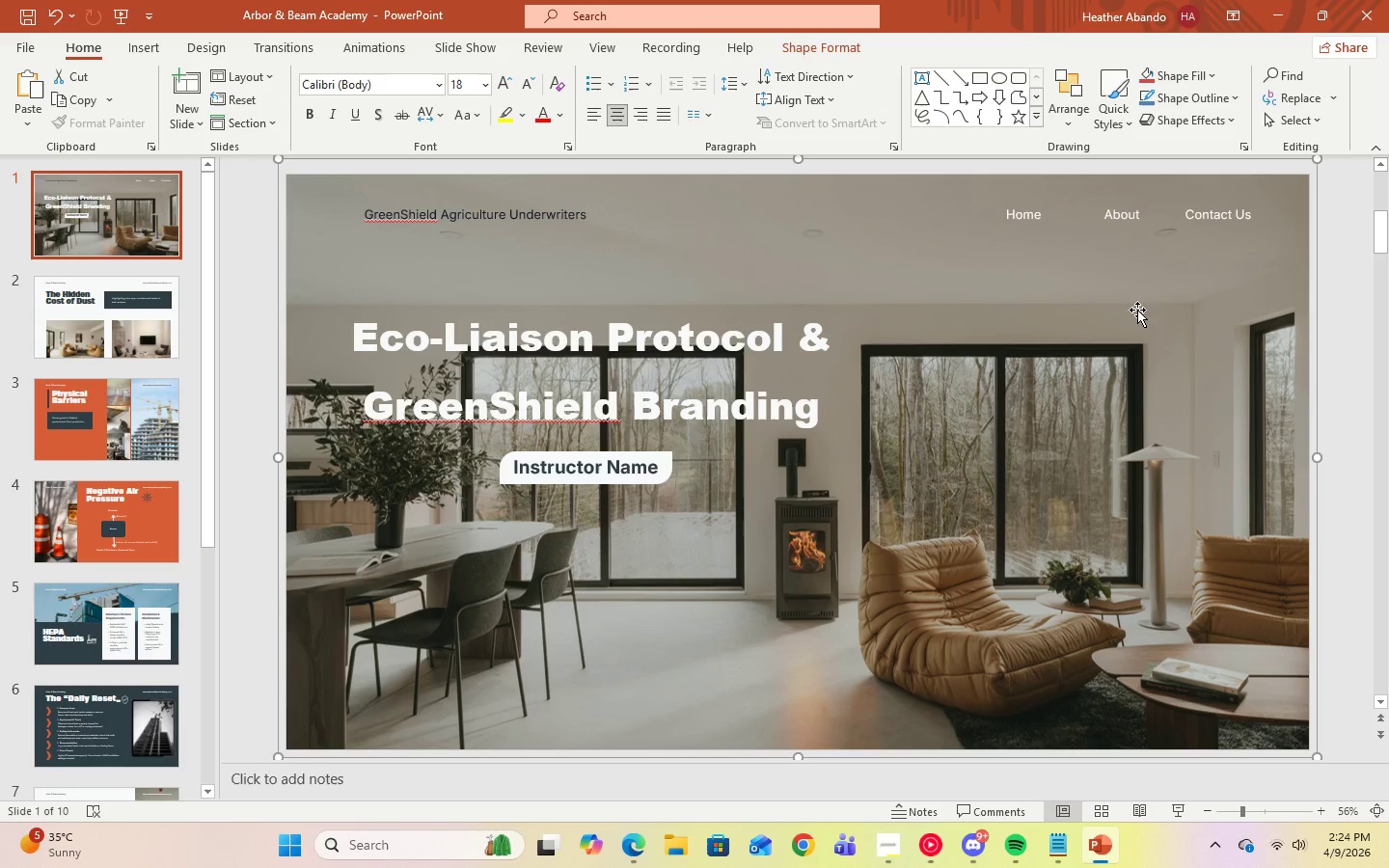 
left_click([1137, 311])
 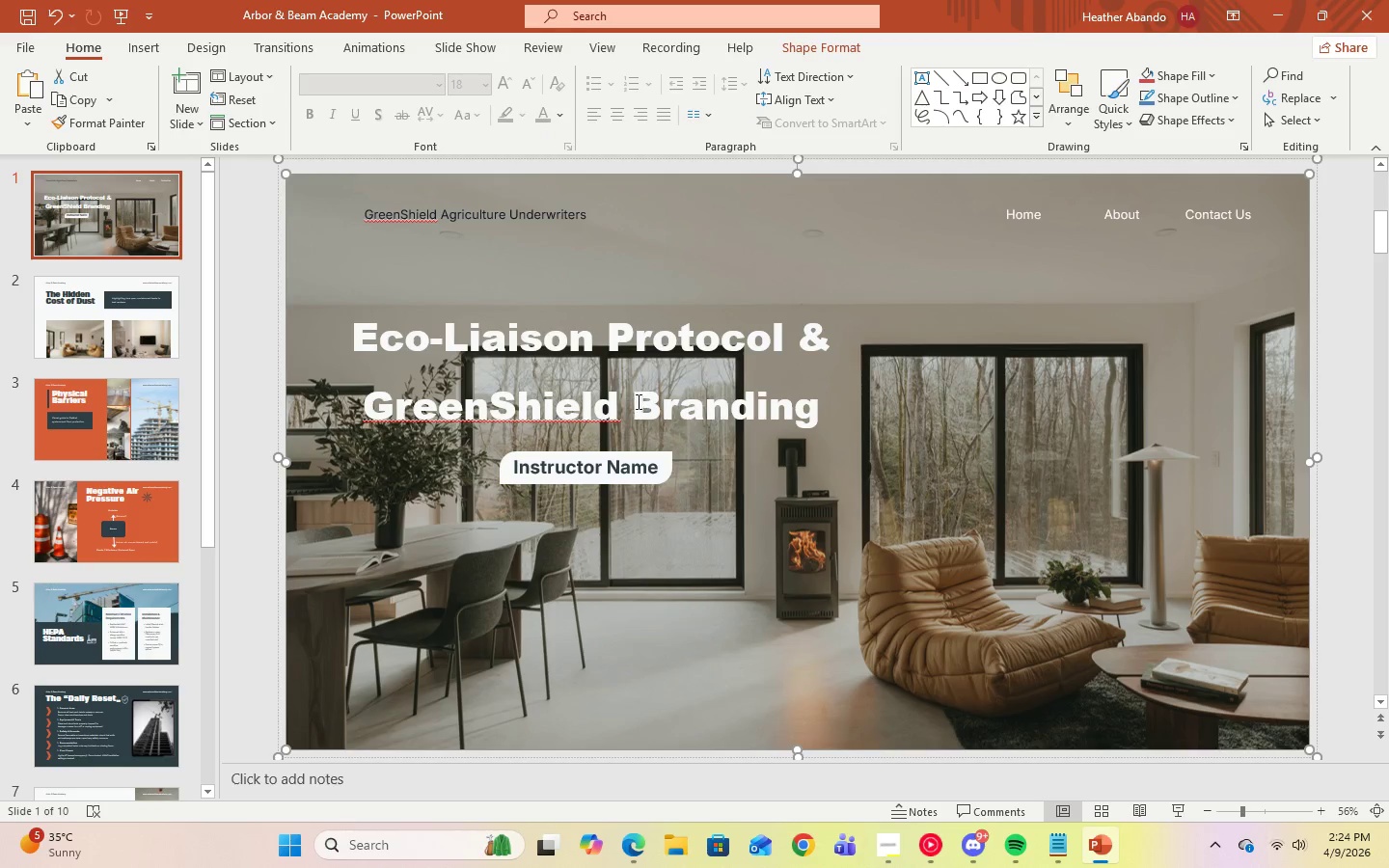 
left_click_drag(start_coordinate=[362, 335], to_coordinate=[850, 418])
 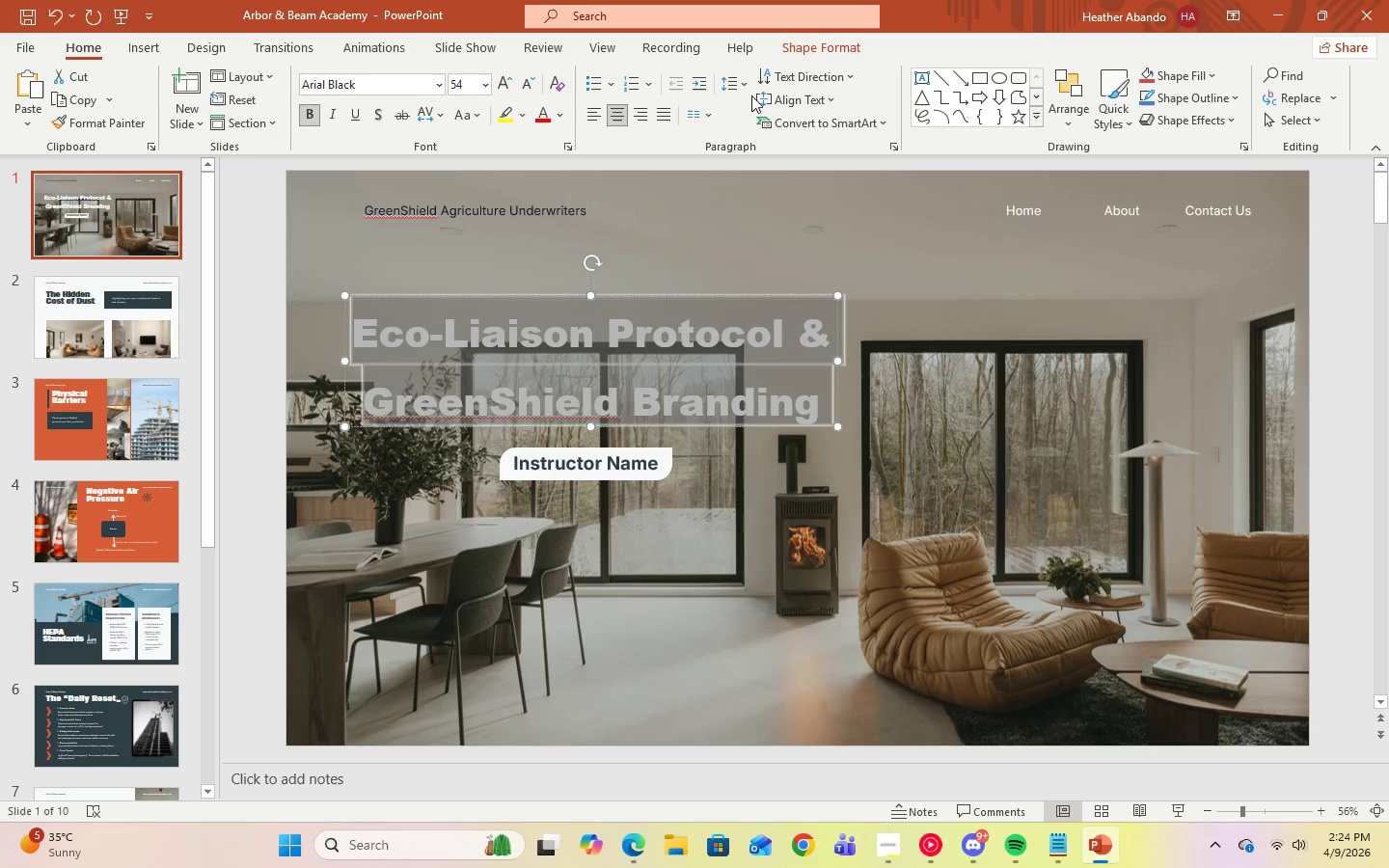 
left_click([750, 93])
 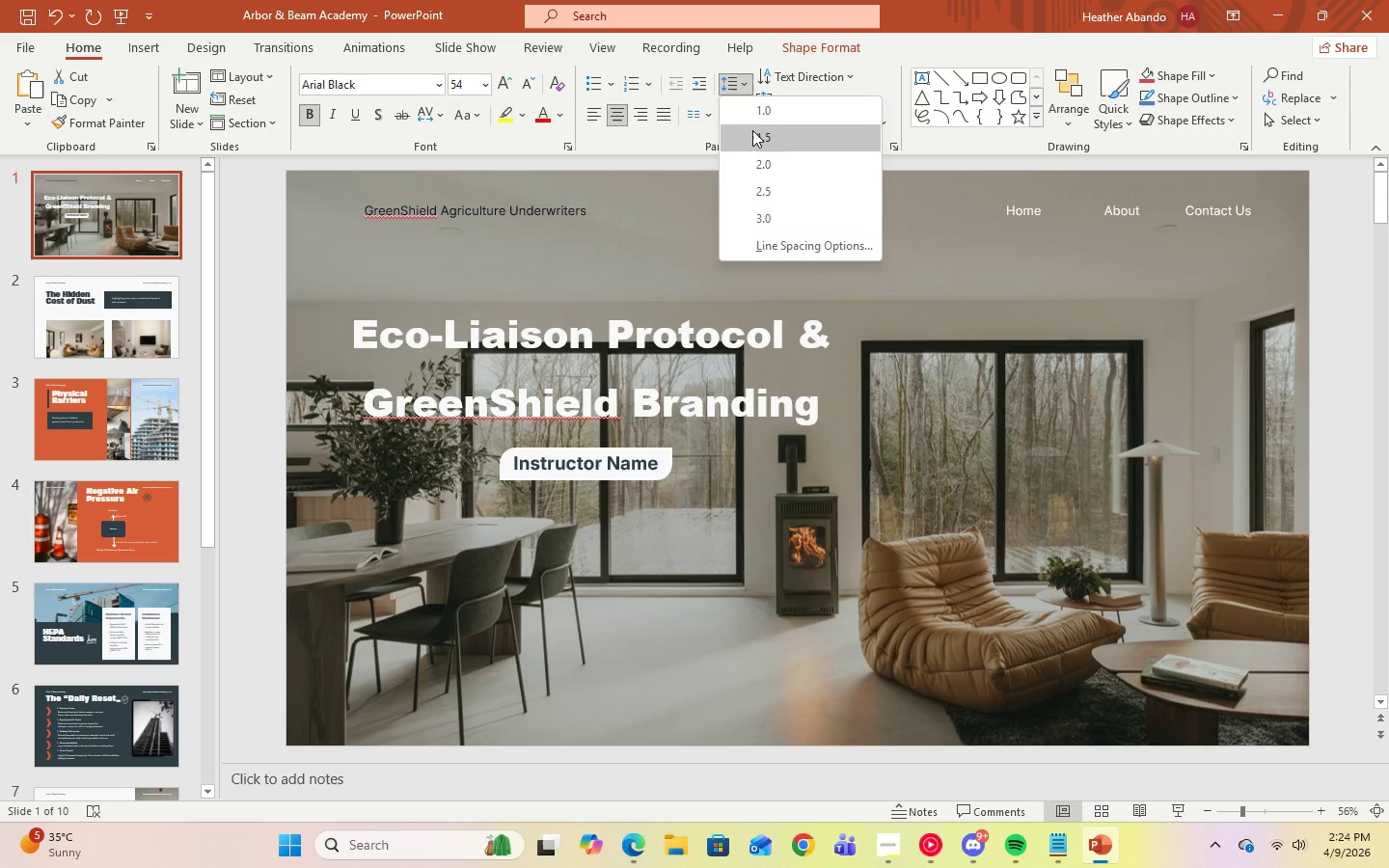 
left_click([752, 130])
 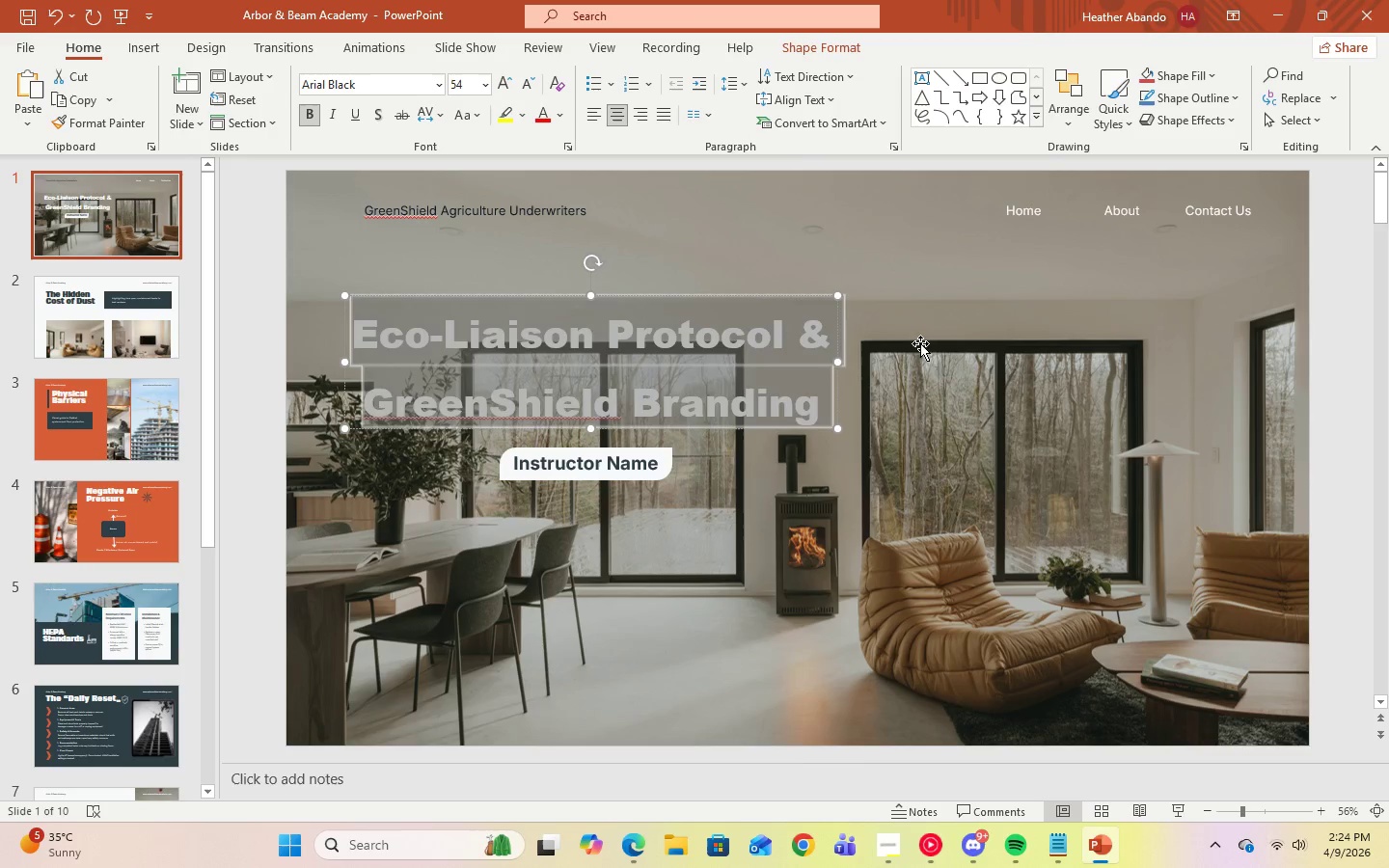 
left_click([940, 372])
 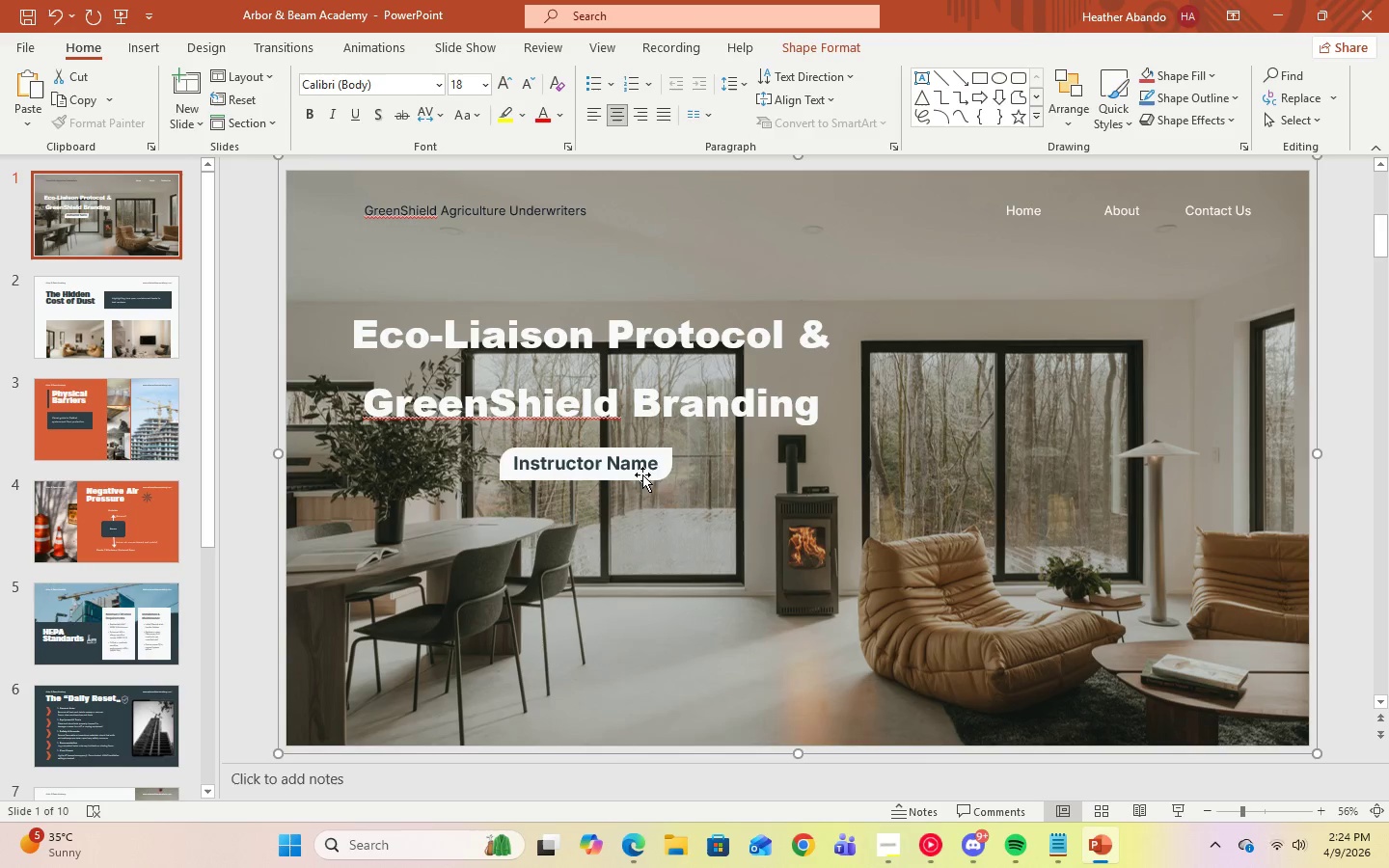 
left_click([642, 470])
 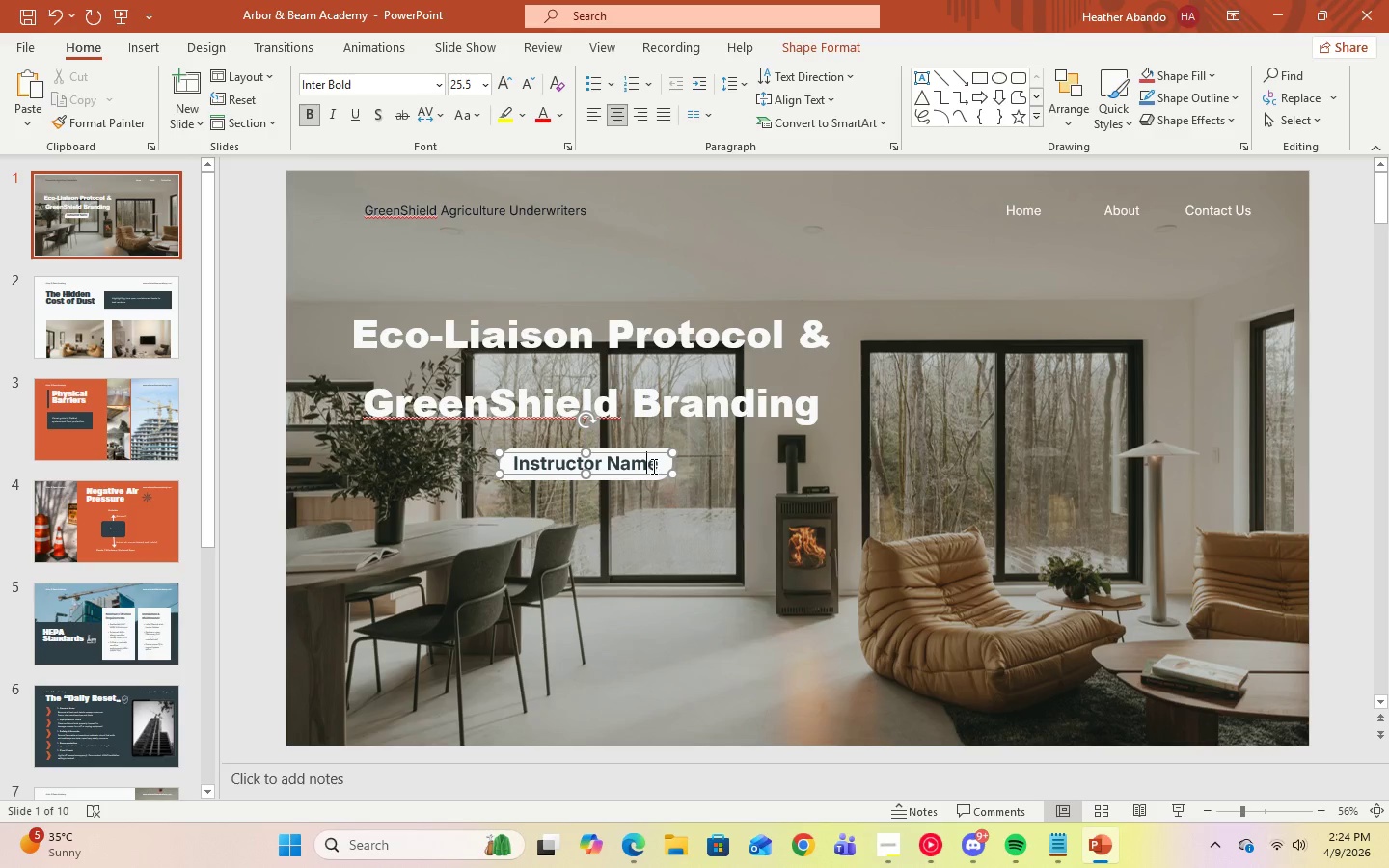 
left_click([655, 466])
 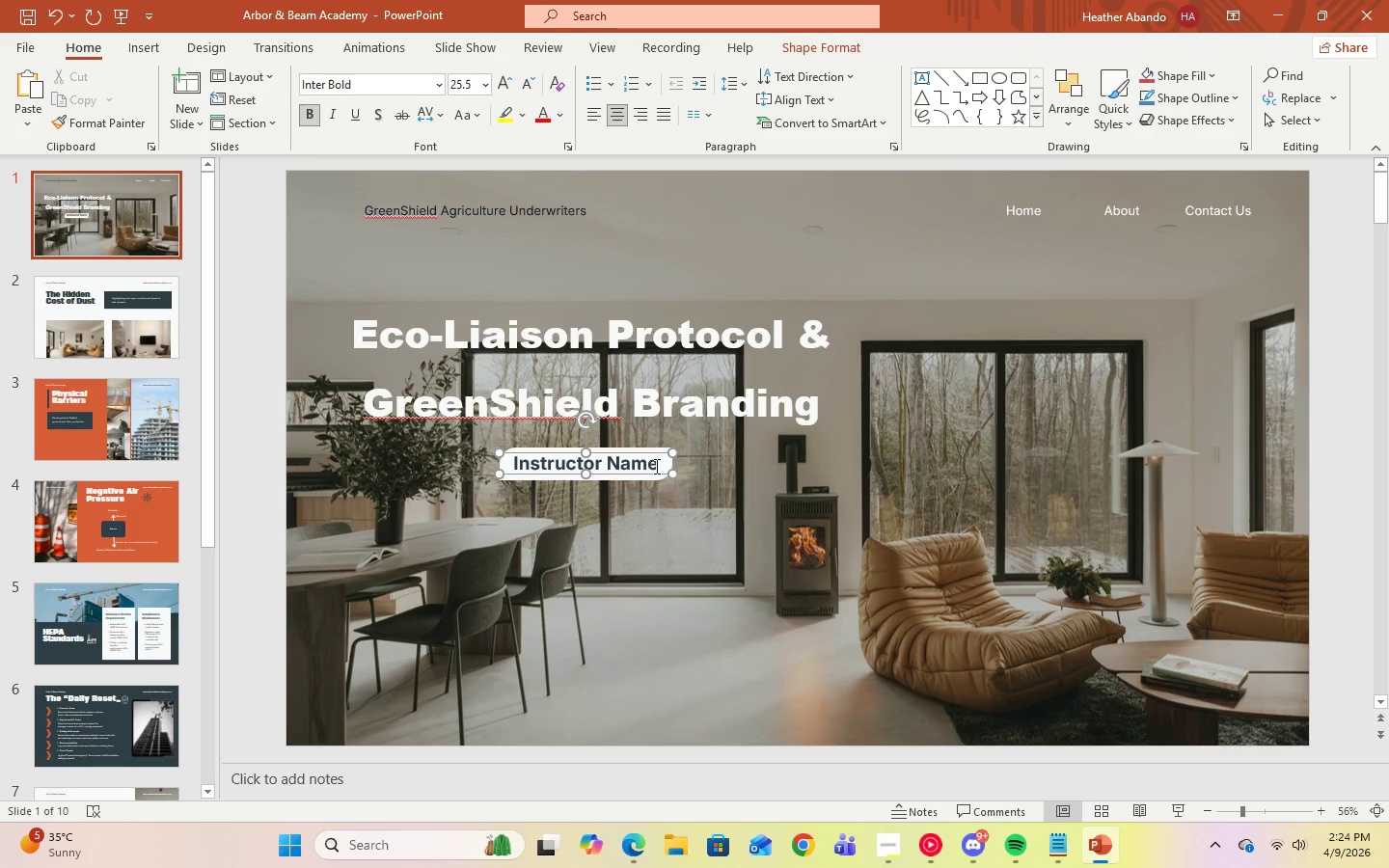 
key(Backspace)
key(Backspace)
key(Backspace)
key(Backspace)
key(Backspace)
key(Backspace)
key(Backspace)
key(Backspace)
key(Backspace)
key(Backspace)
key(Backspace)
key(Backspace)
key(Backspace)
key(Backspace)
key(Backspace)
type(mARCU)
key(Backspace)
key(Backspace)
key(Backspace)
key(Backspace)
key(Backspace)
type(Marcus Thorne)
 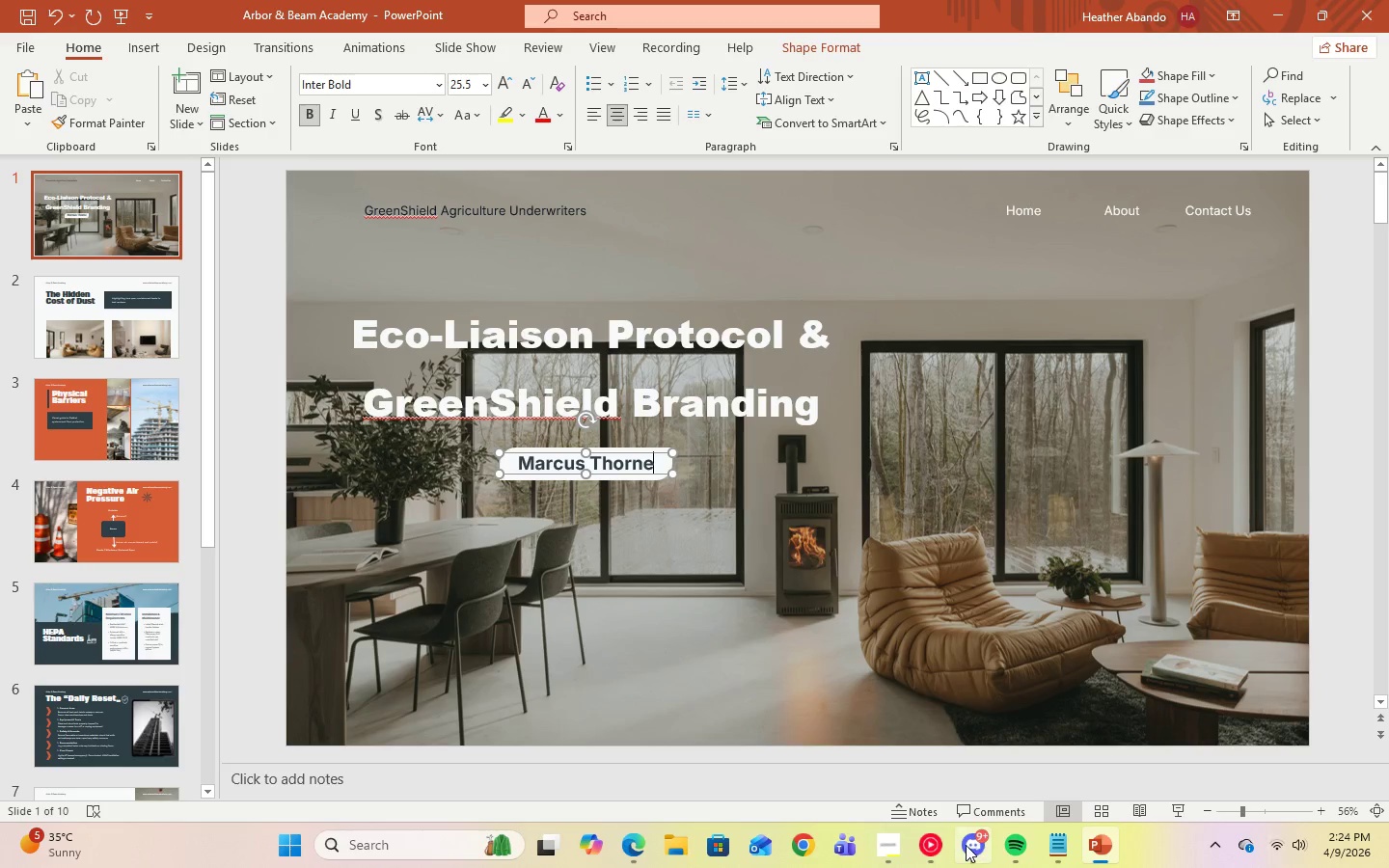 
left_click([934, 843])
 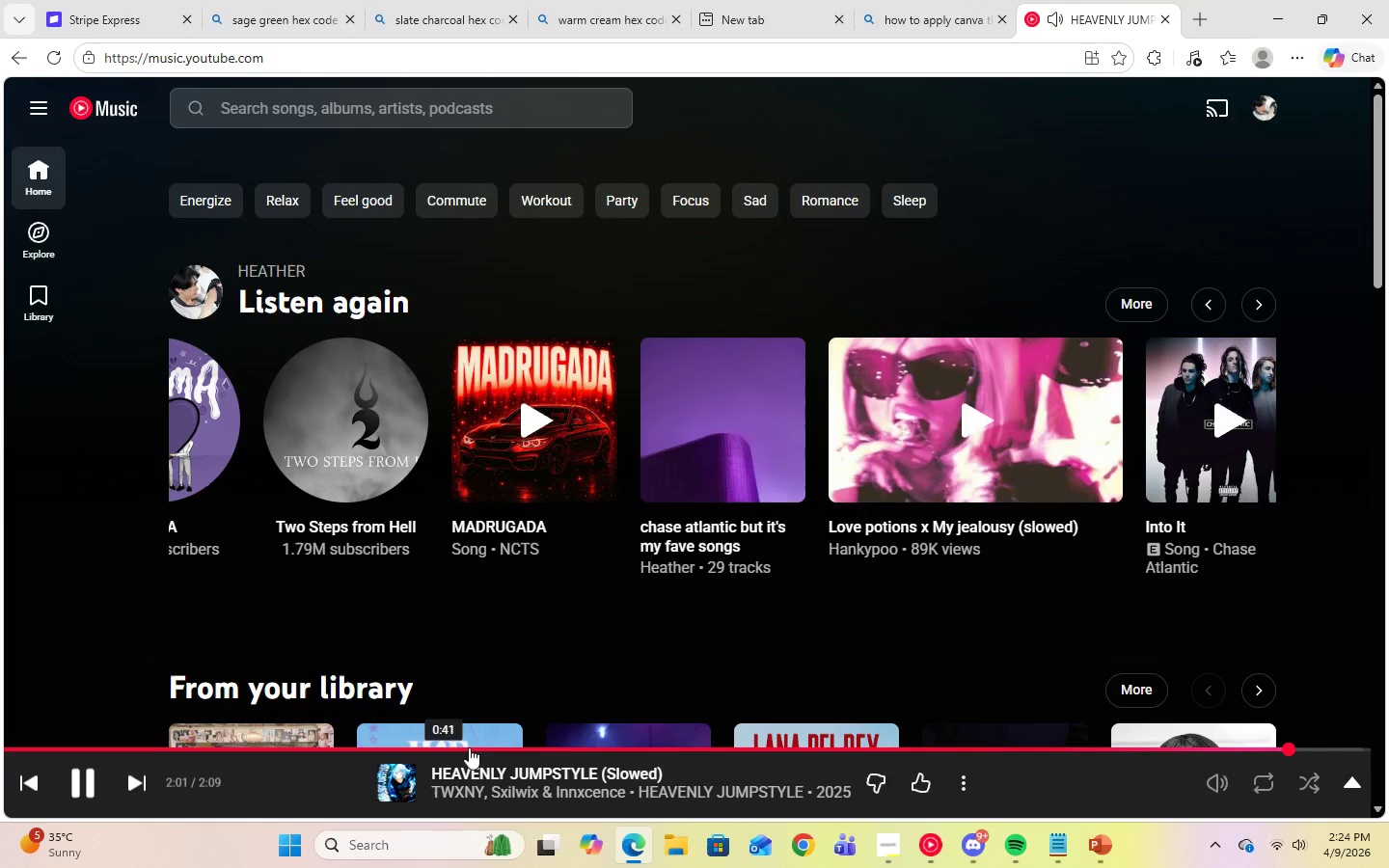 
left_click([741, 748])
 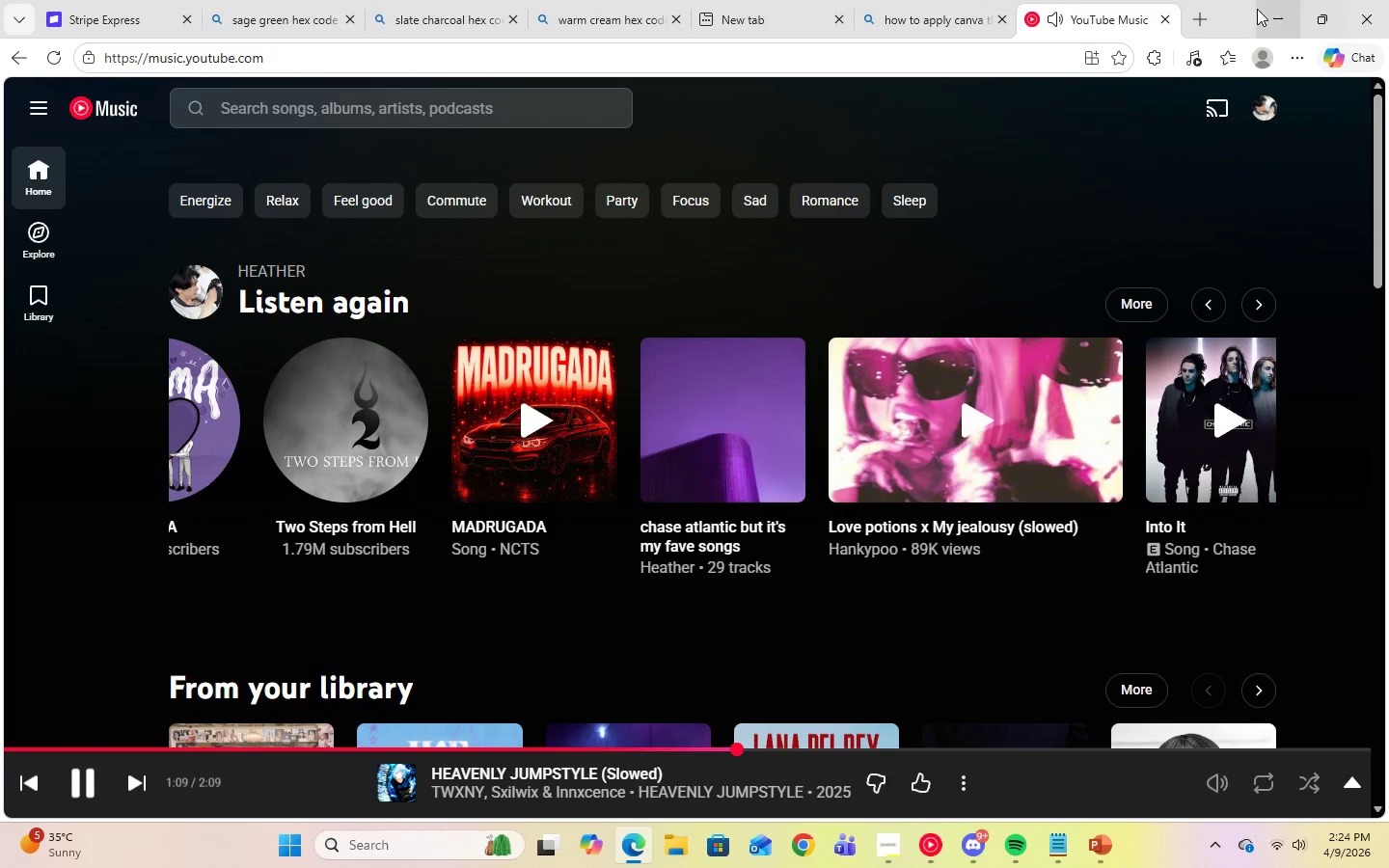 
left_click([1269, 10])
 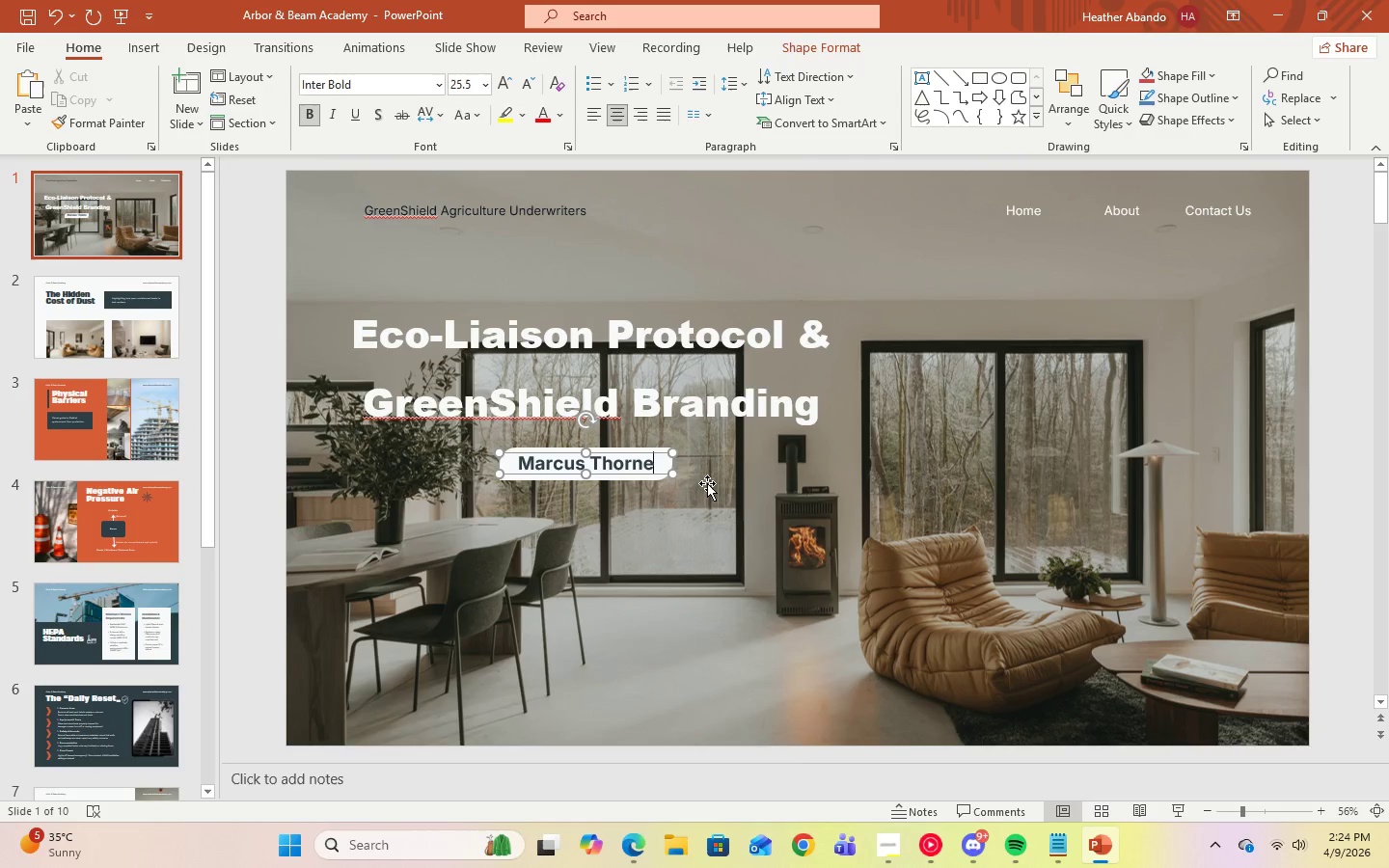 
left_click([706, 483])
 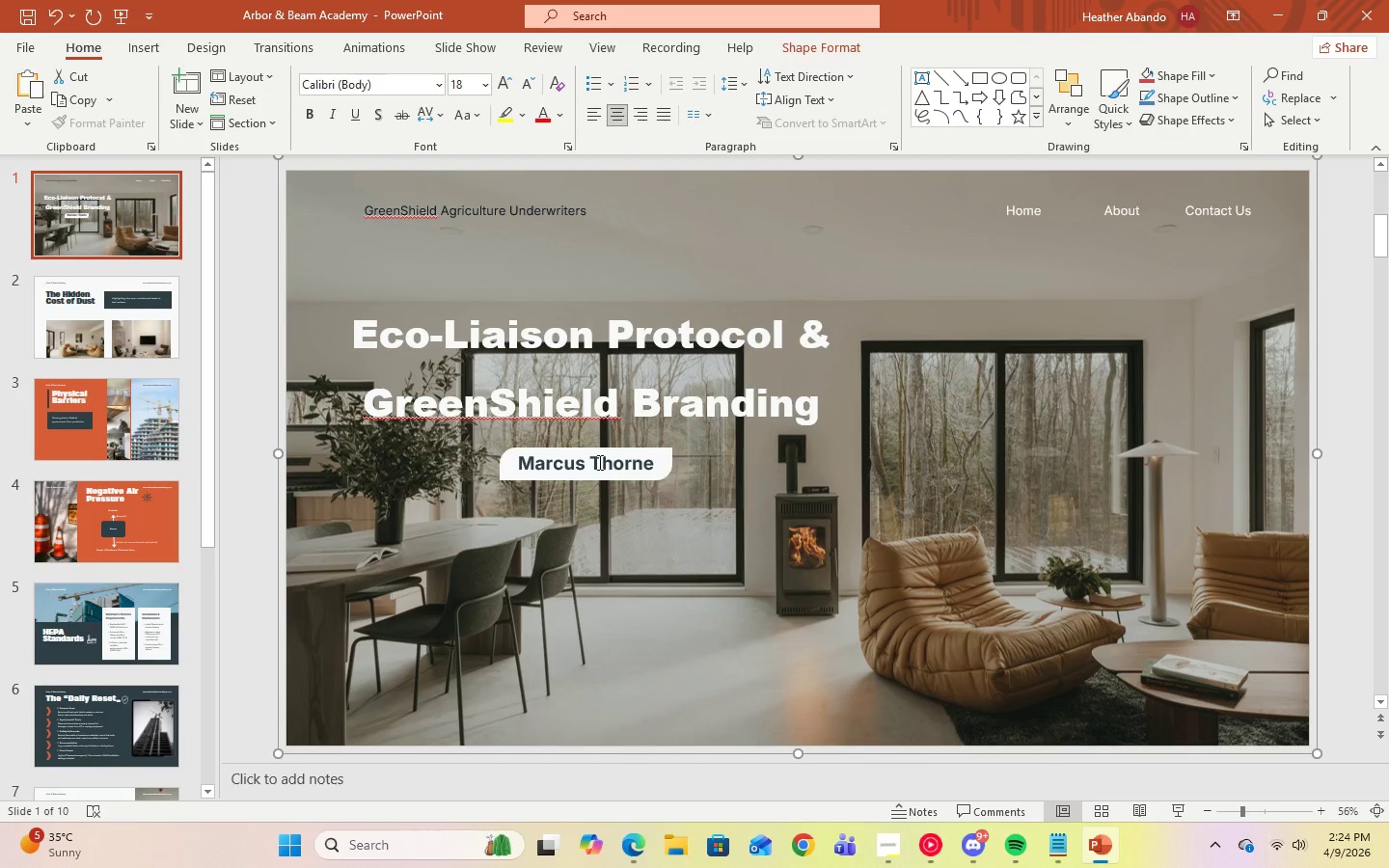 
left_click([597, 462])
 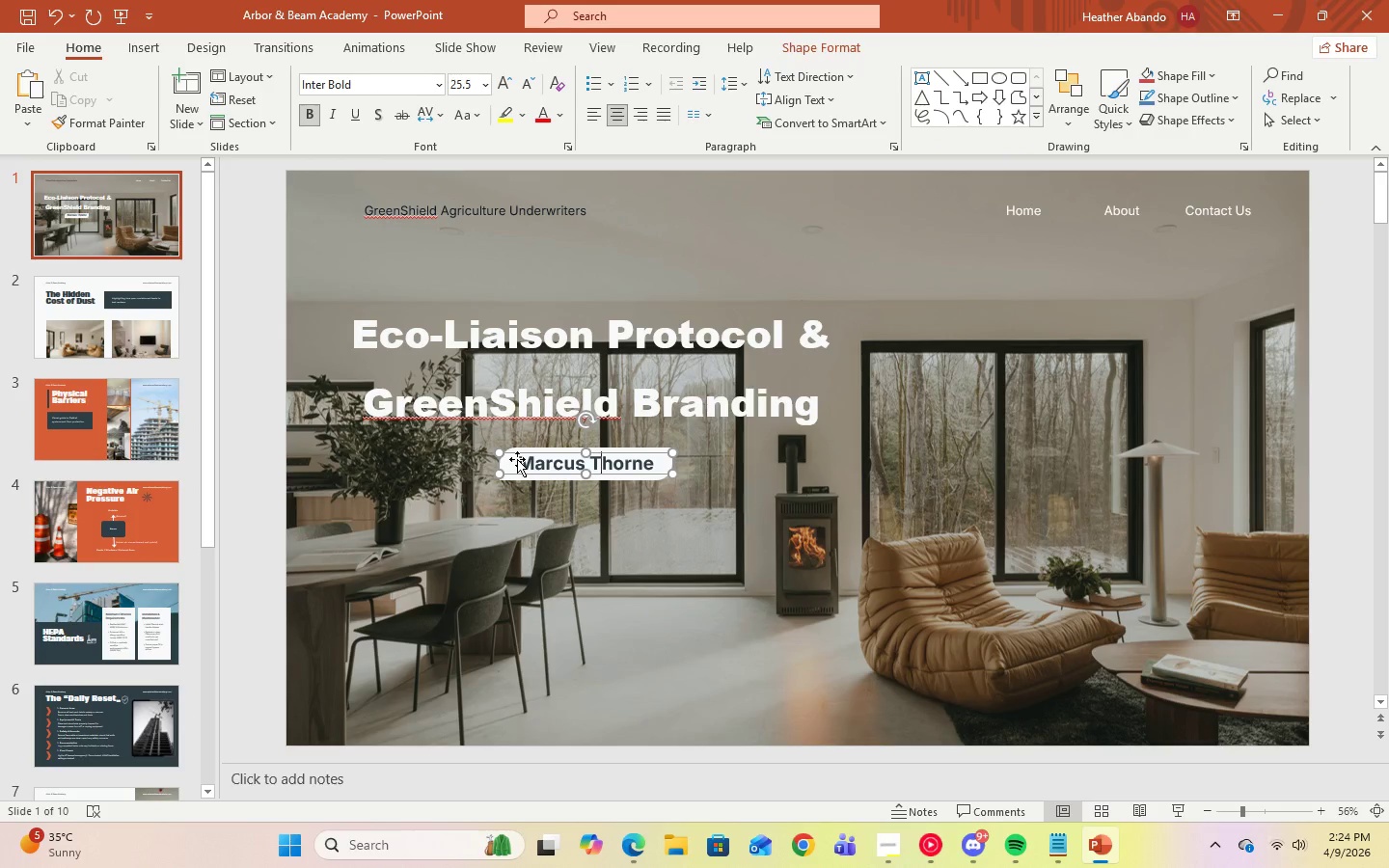 
left_click_drag(start_coordinate=[517, 459], to_coordinate=[632, 463])
 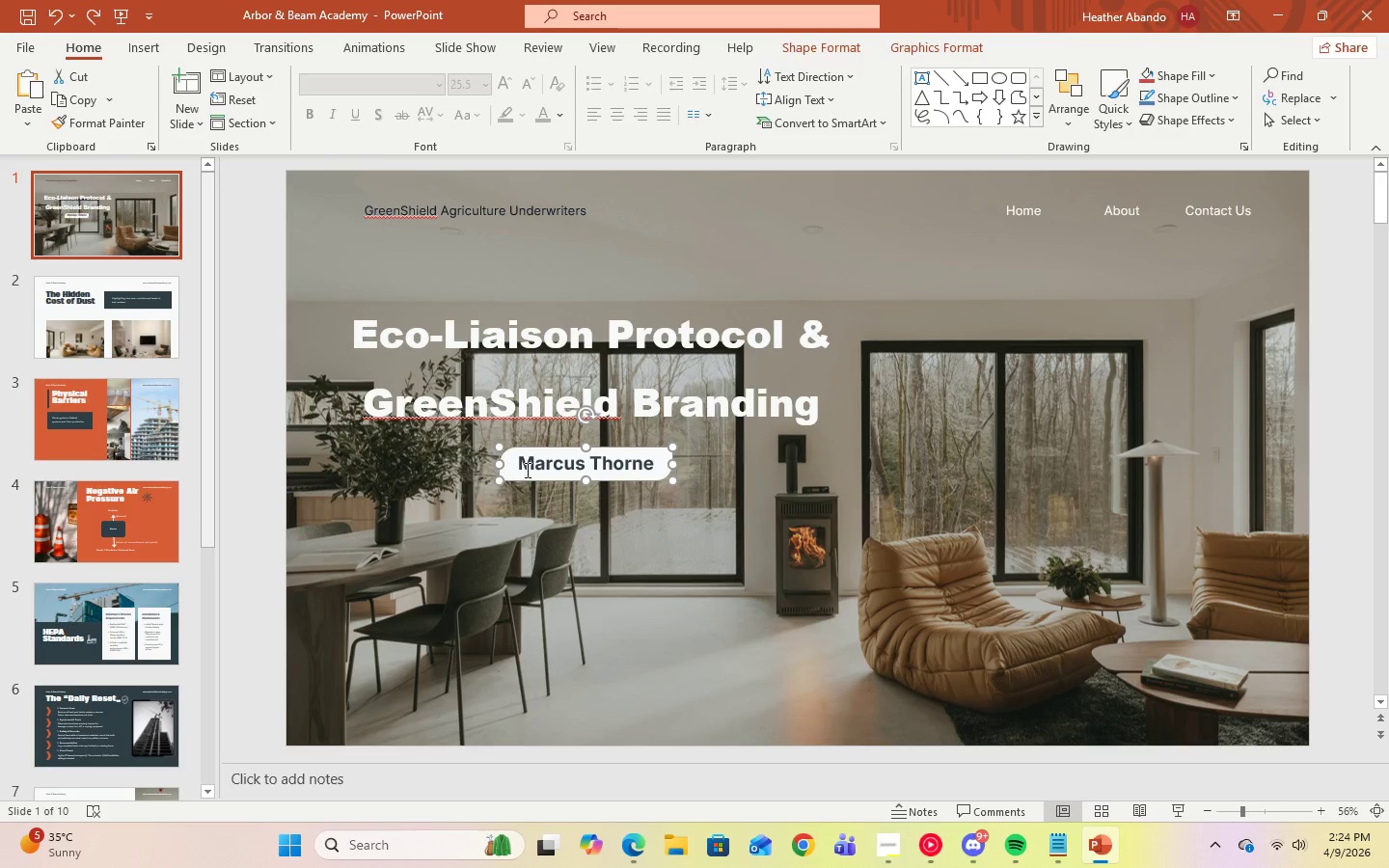 
left_click([531, 463])
 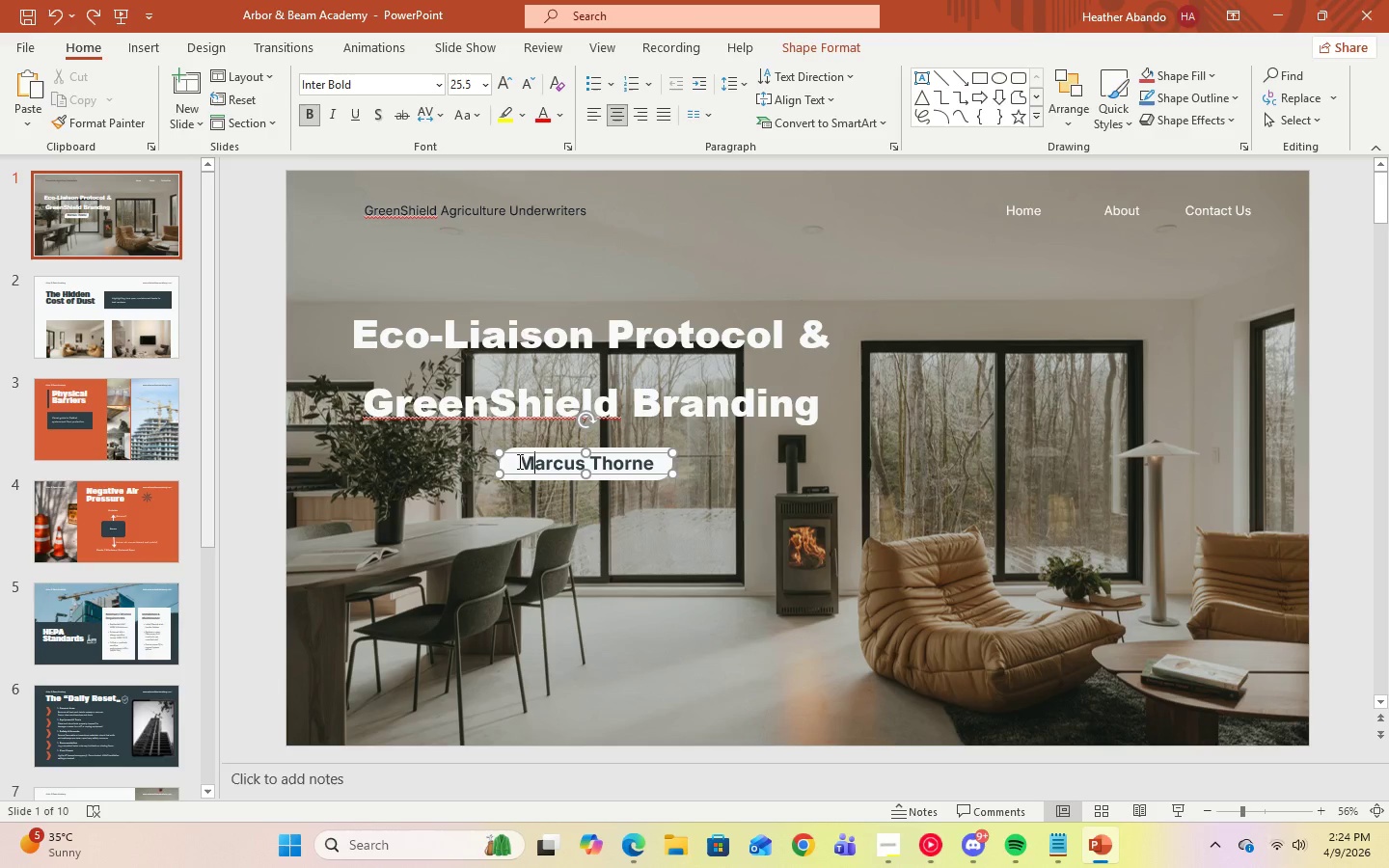 
left_click_drag(start_coordinate=[519, 462], to_coordinate=[643, 464])
 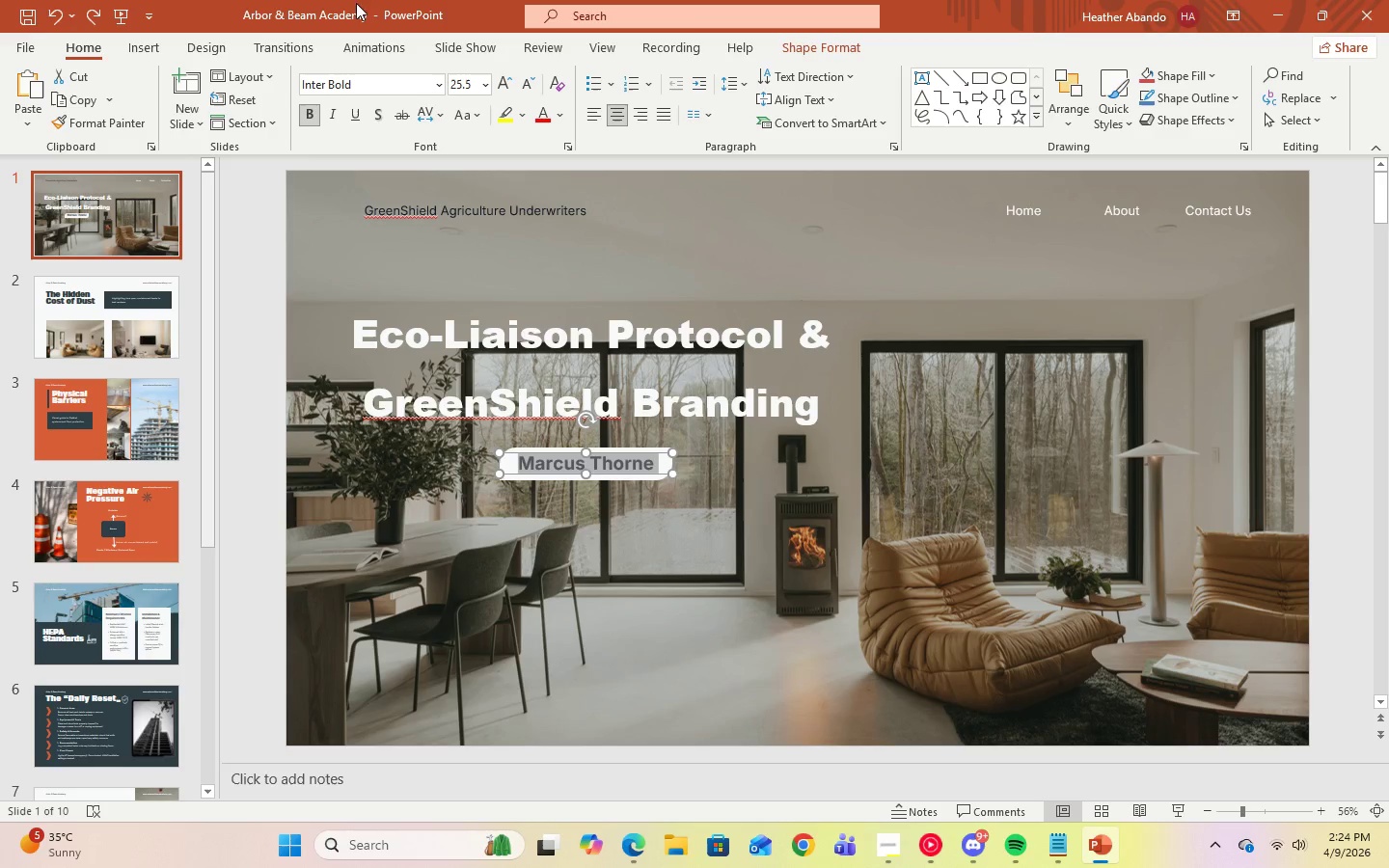 
left_click([440, 87])
 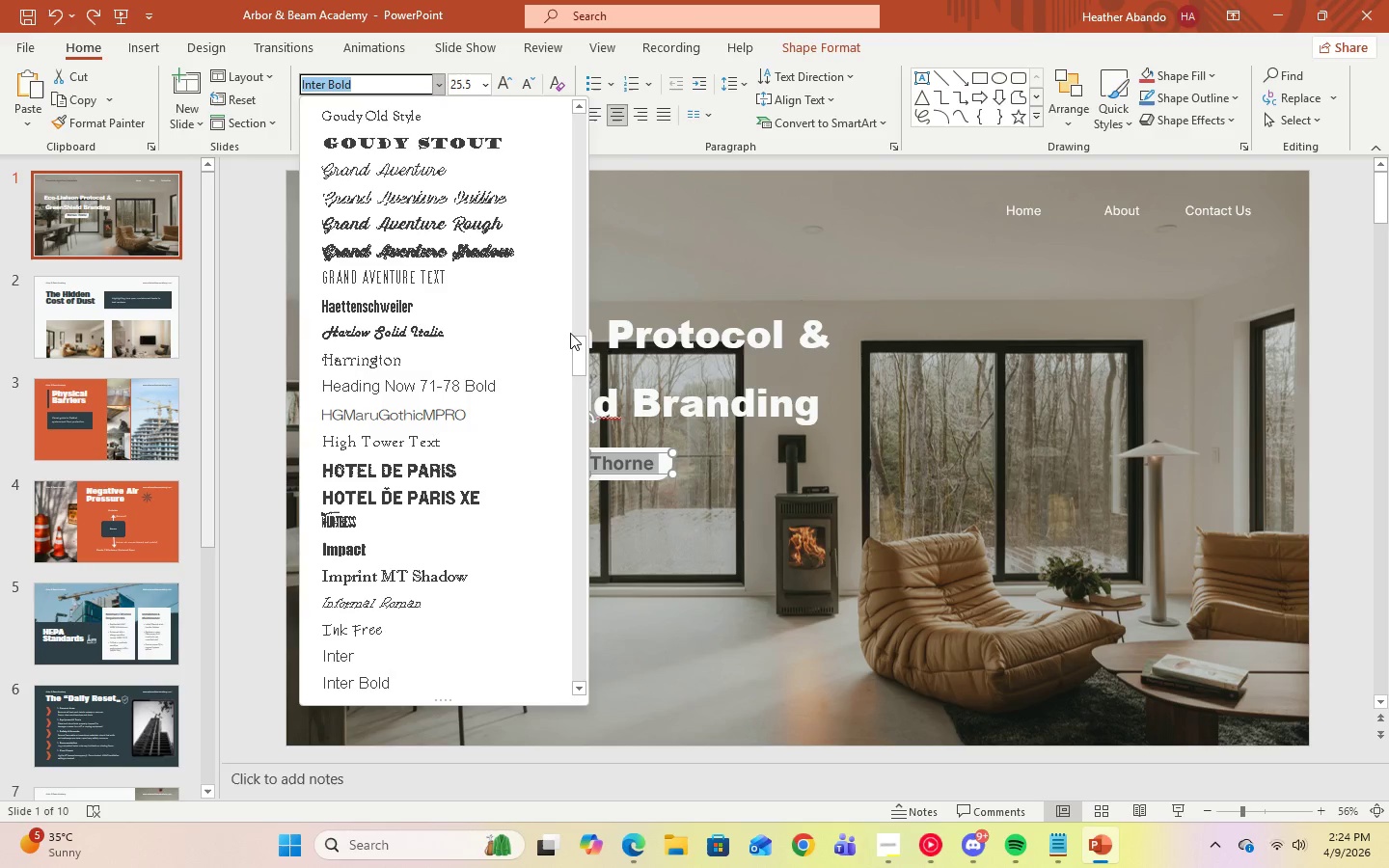 
left_click_drag(start_coordinate=[573, 345], to_coordinate=[571, 113])
 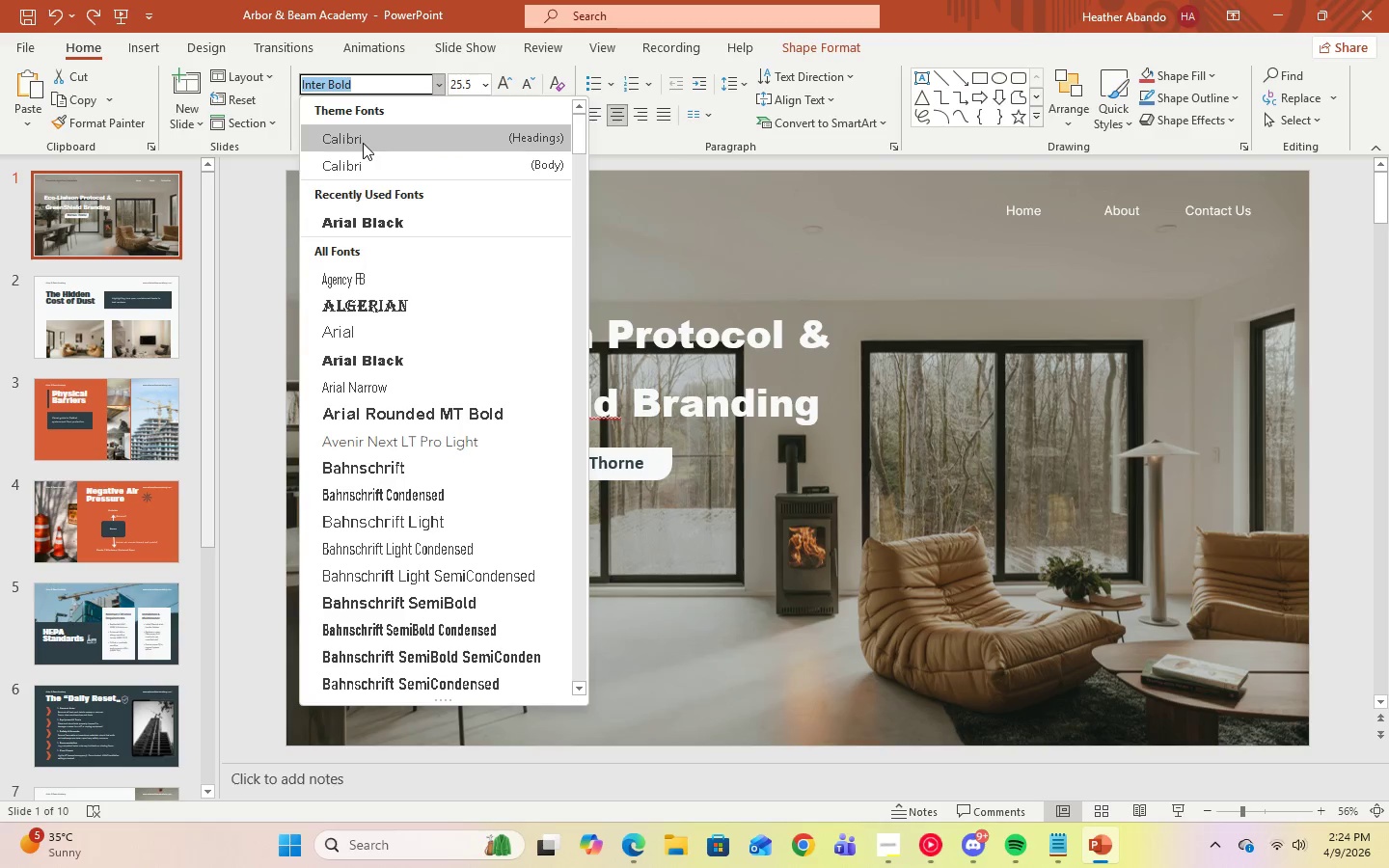 
left_click([362, 172])
 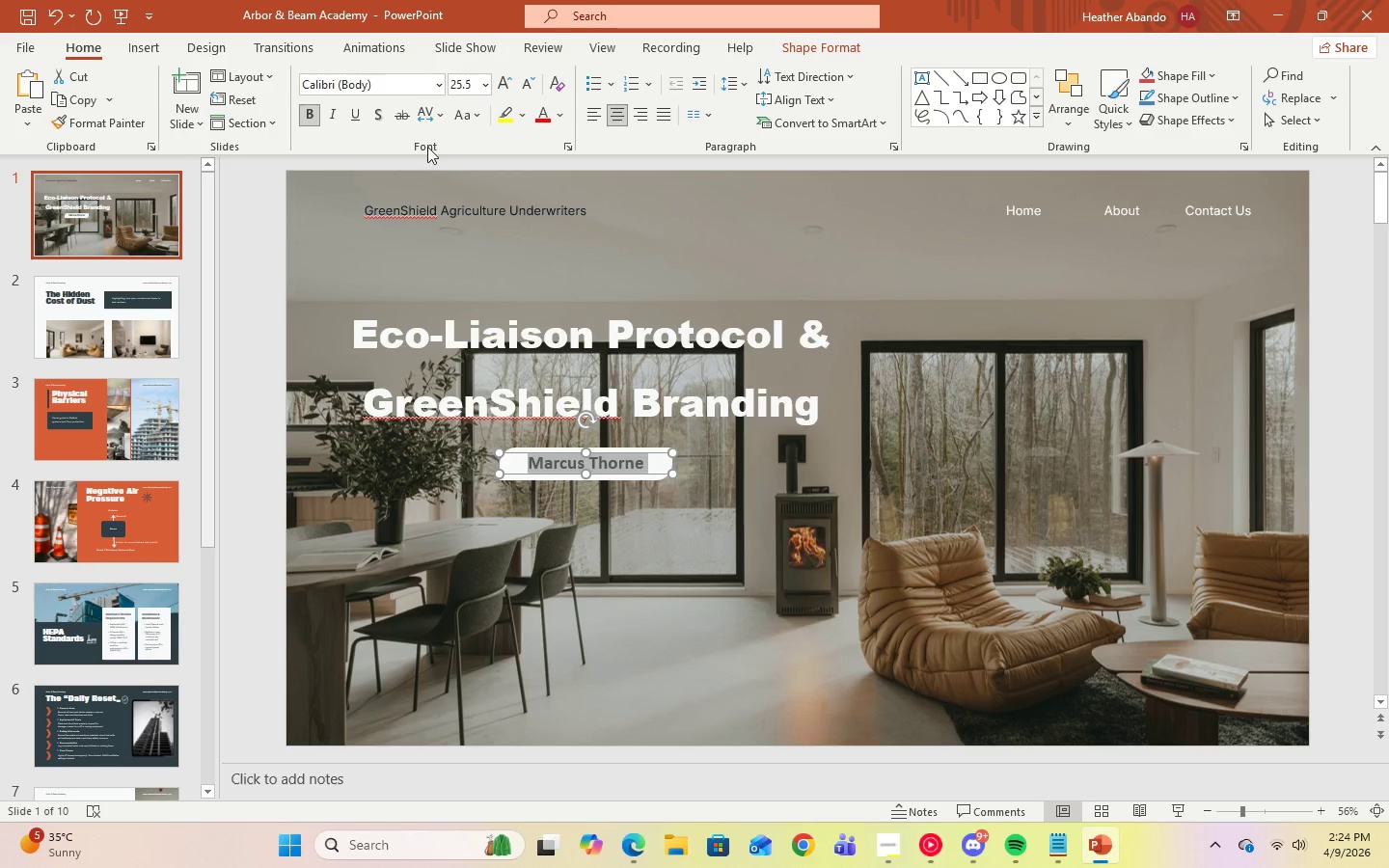 
left_click([1071, 395])
 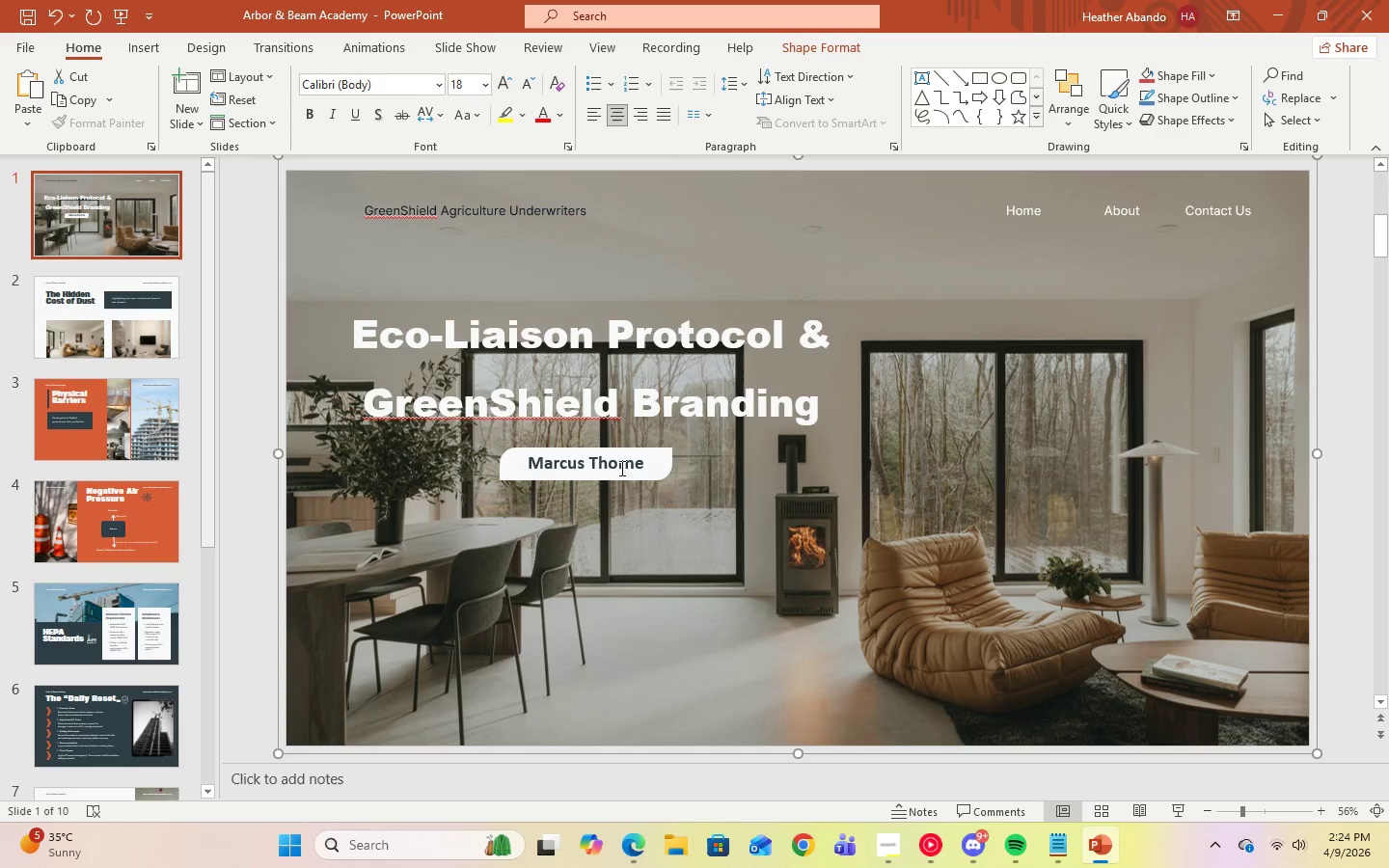 
left_click([616, 461])
 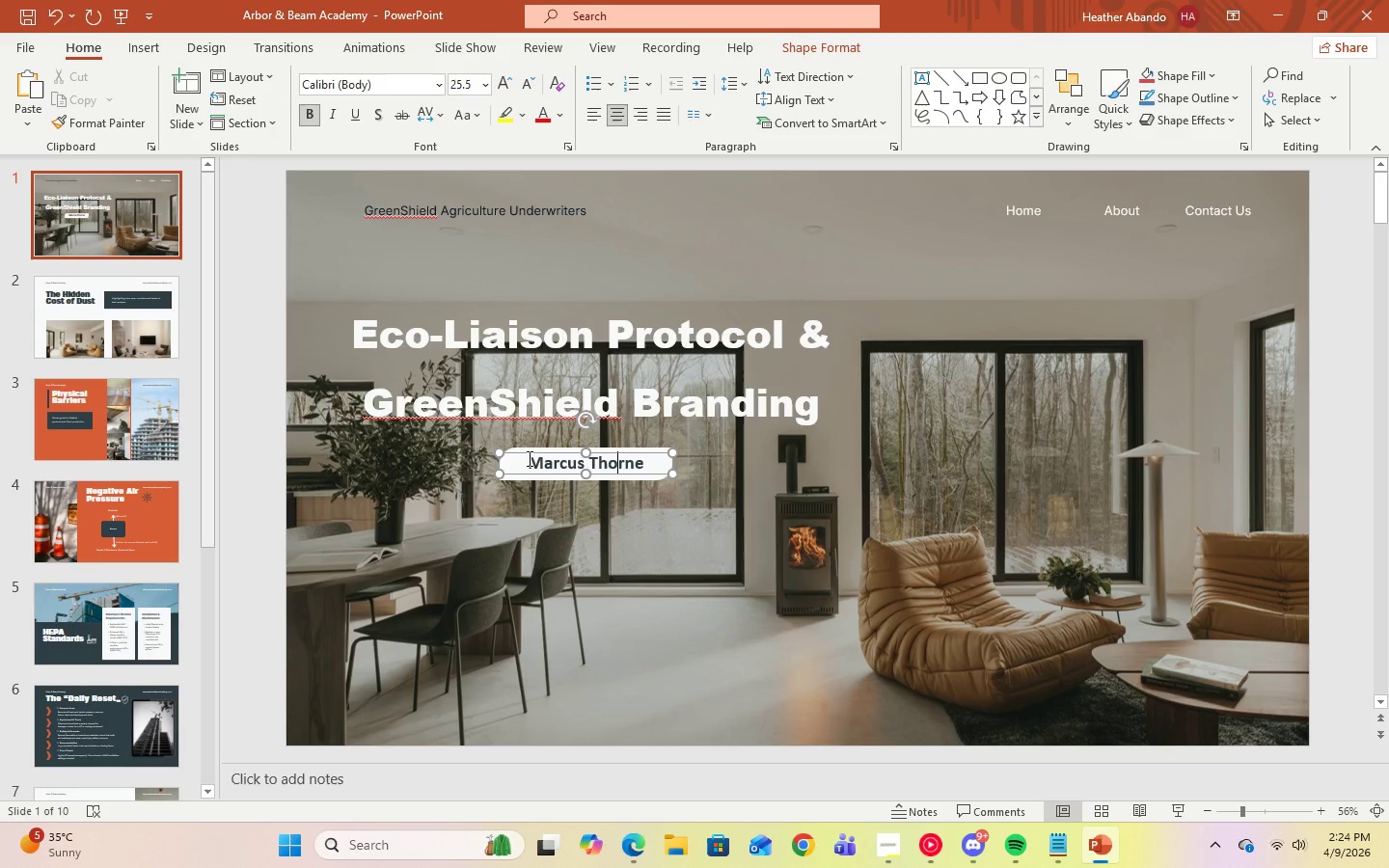 
left_click([528, 461])
 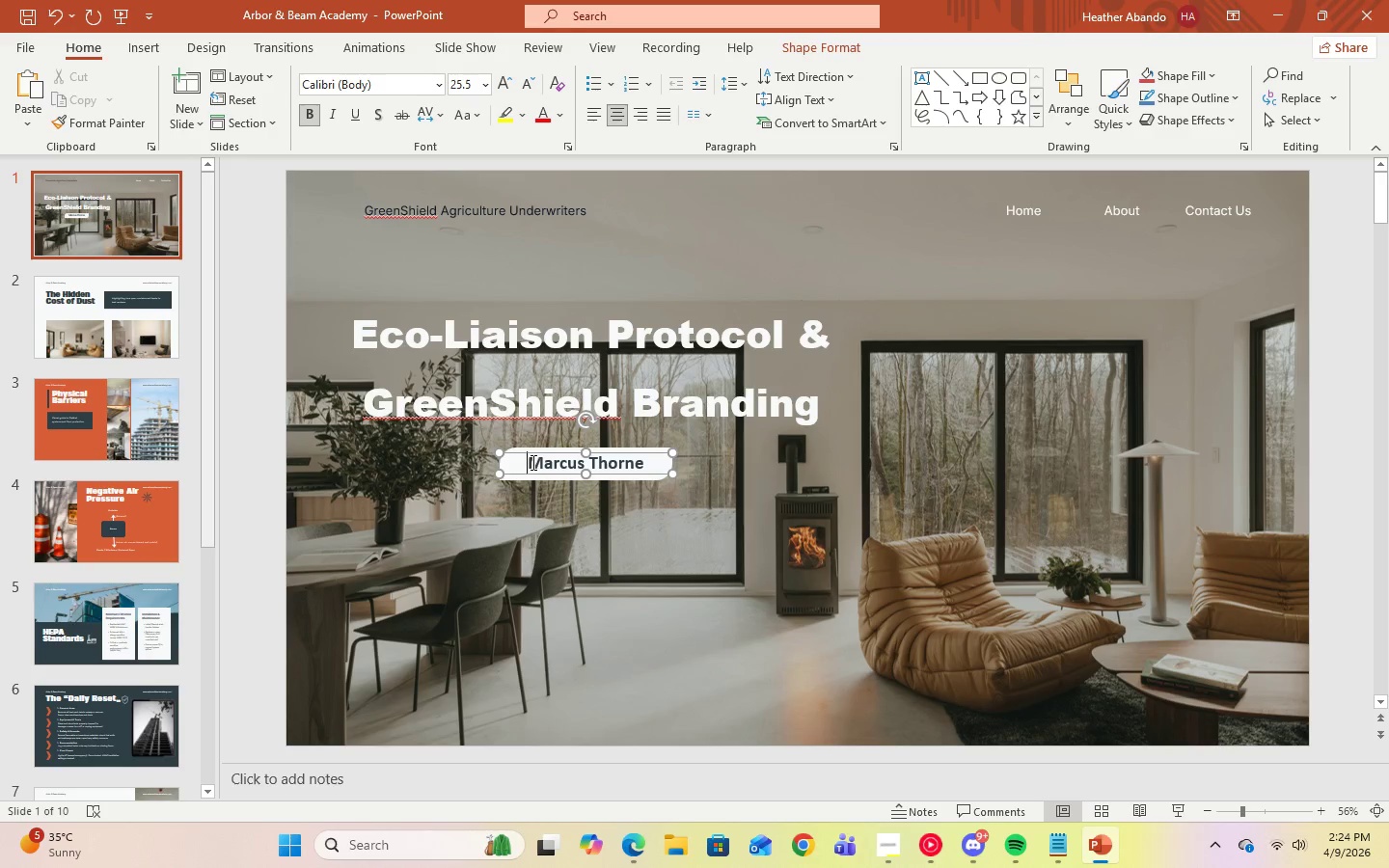 
left_click([795, 559])
 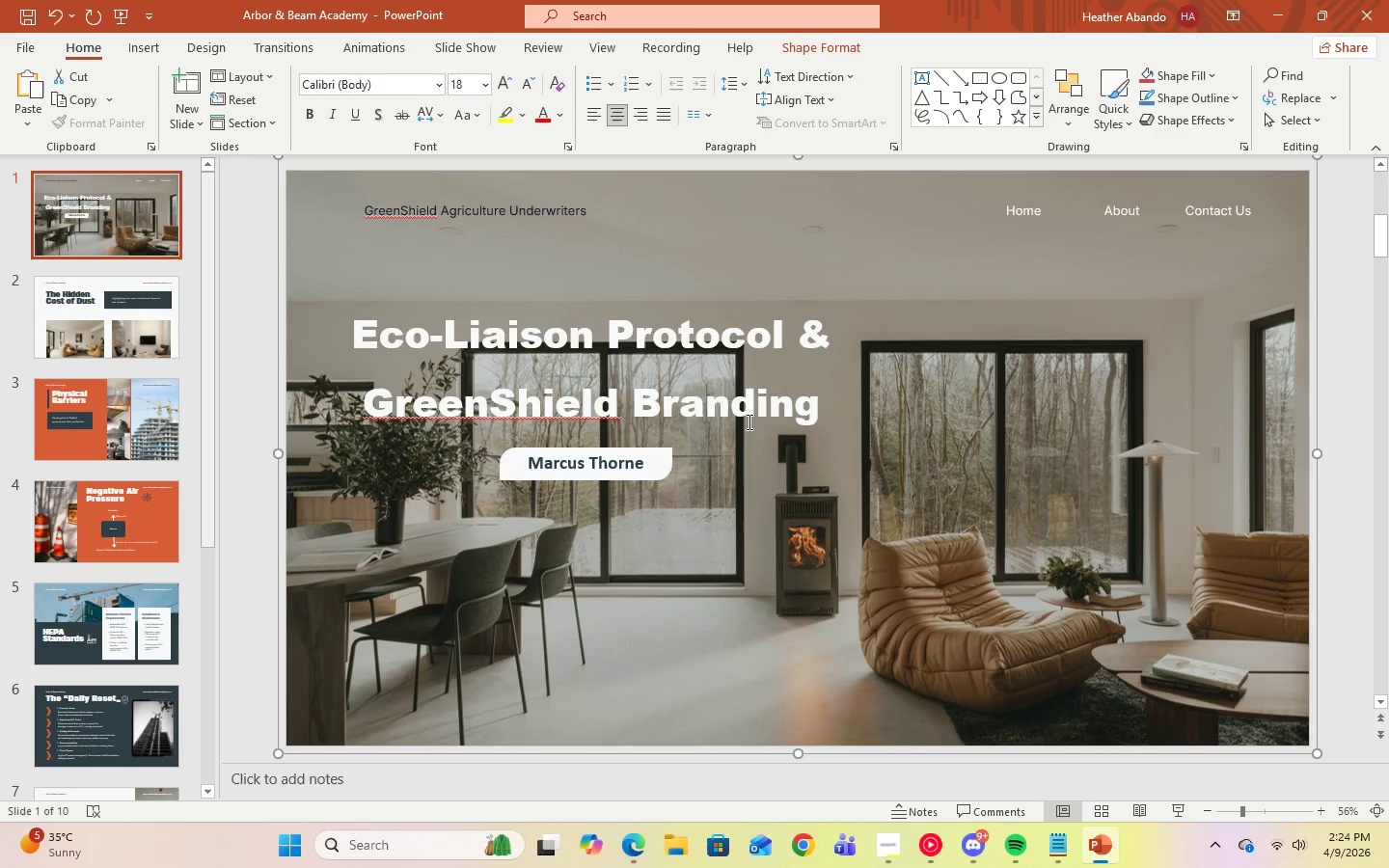 
left_click([739, 378])
 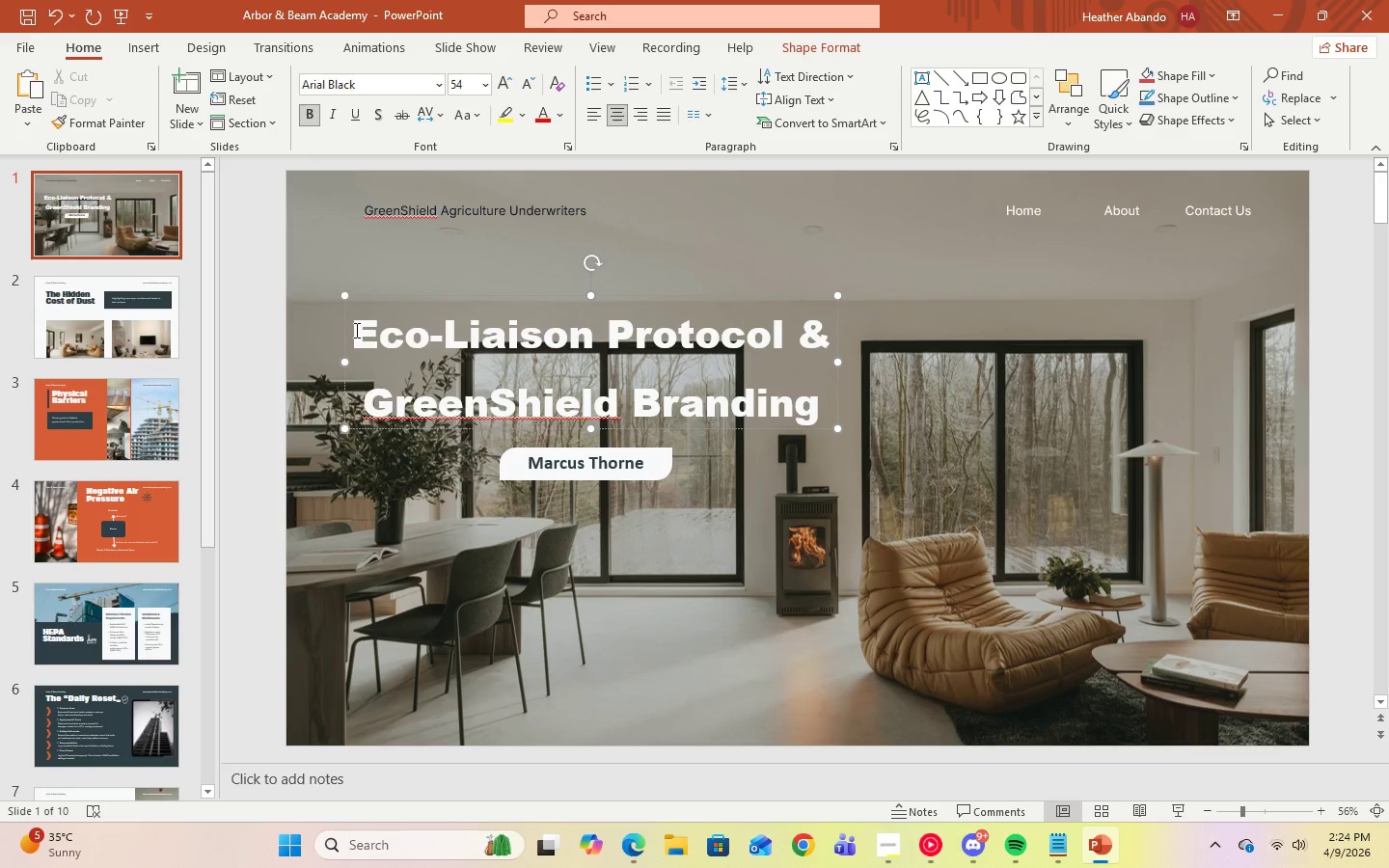 
left_click_drag(start_coordinate=[362, 327], to_coordinate=[827, 409])
 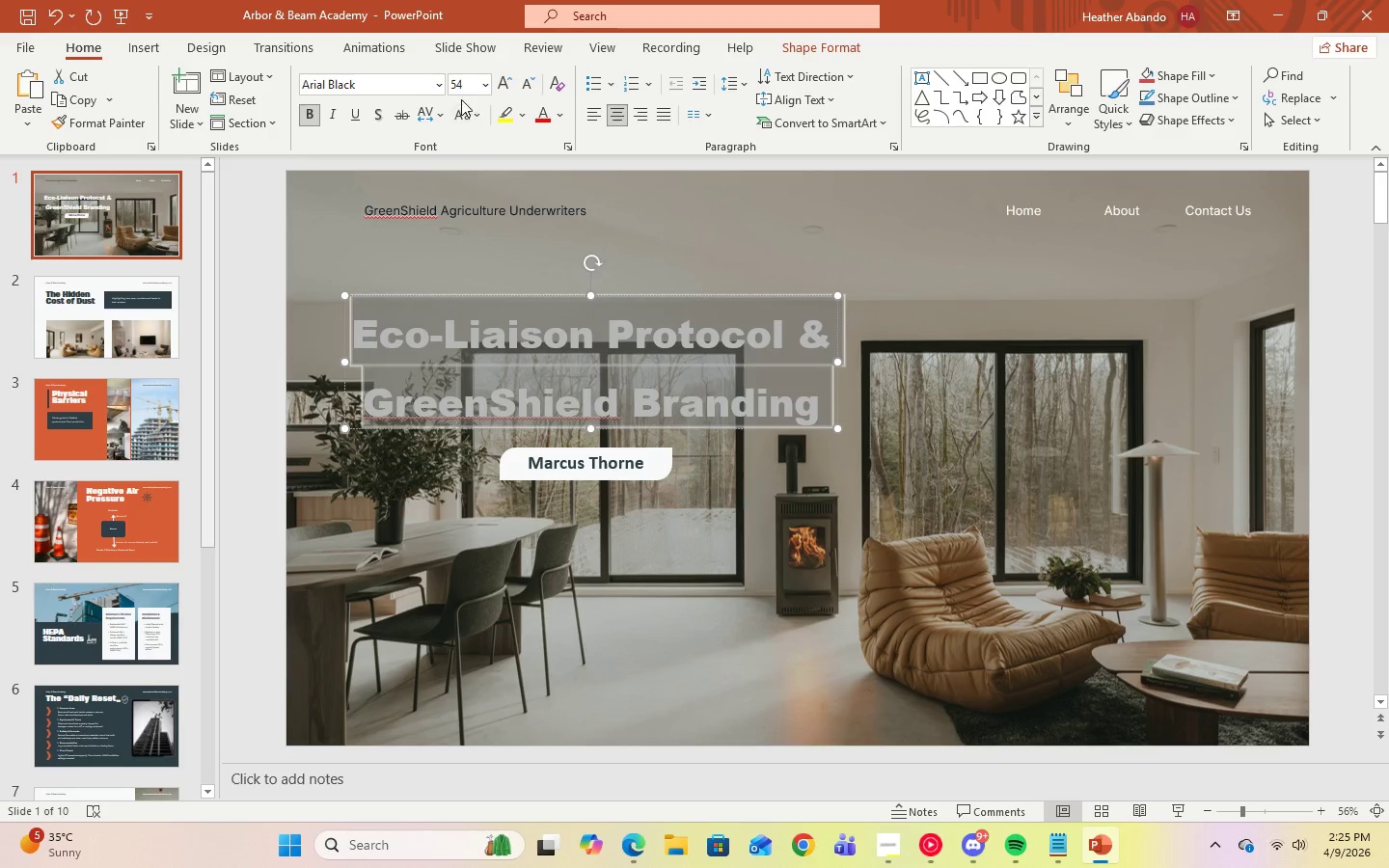 
left_click([461, 88])
 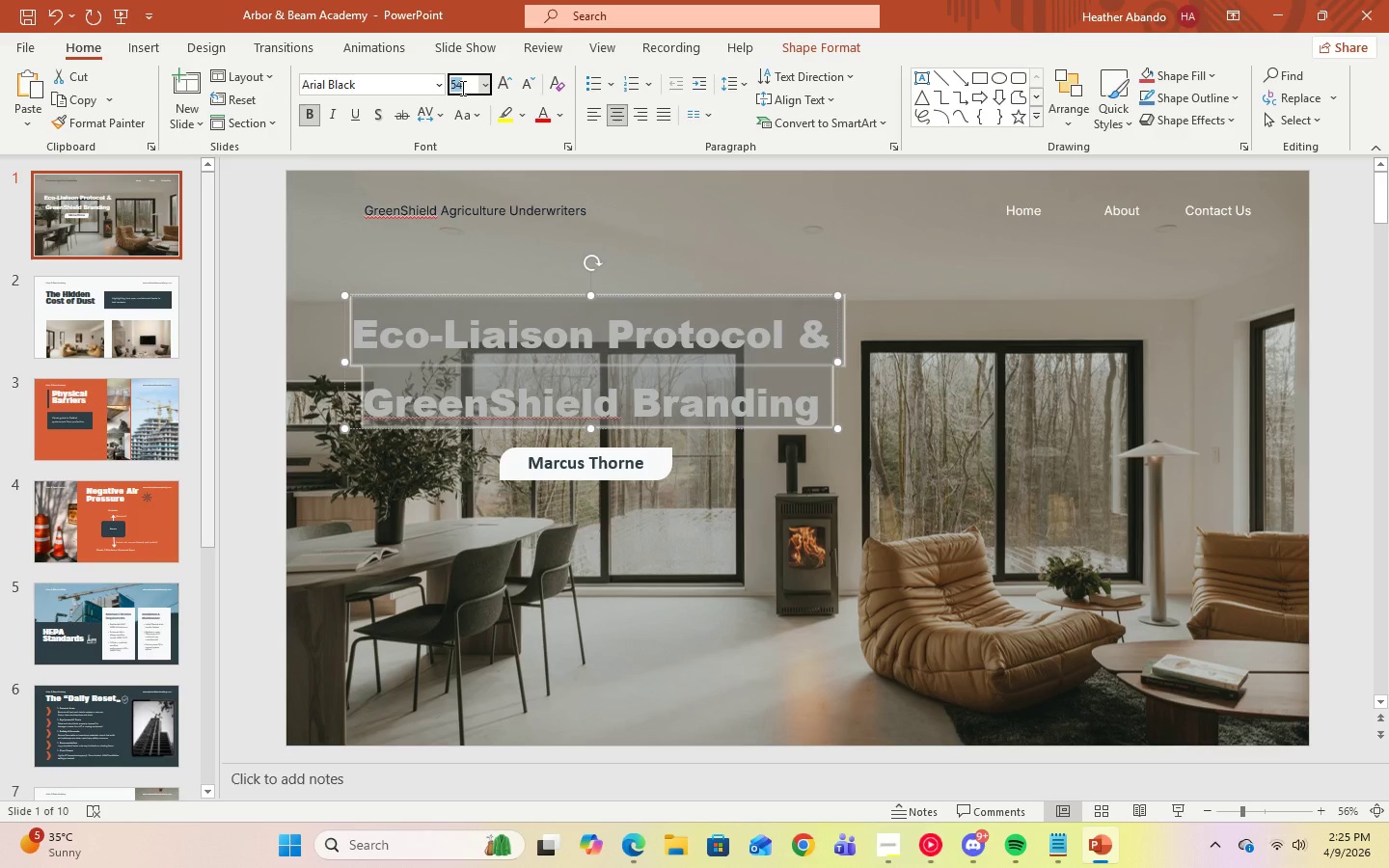 
key(Numpad5)
 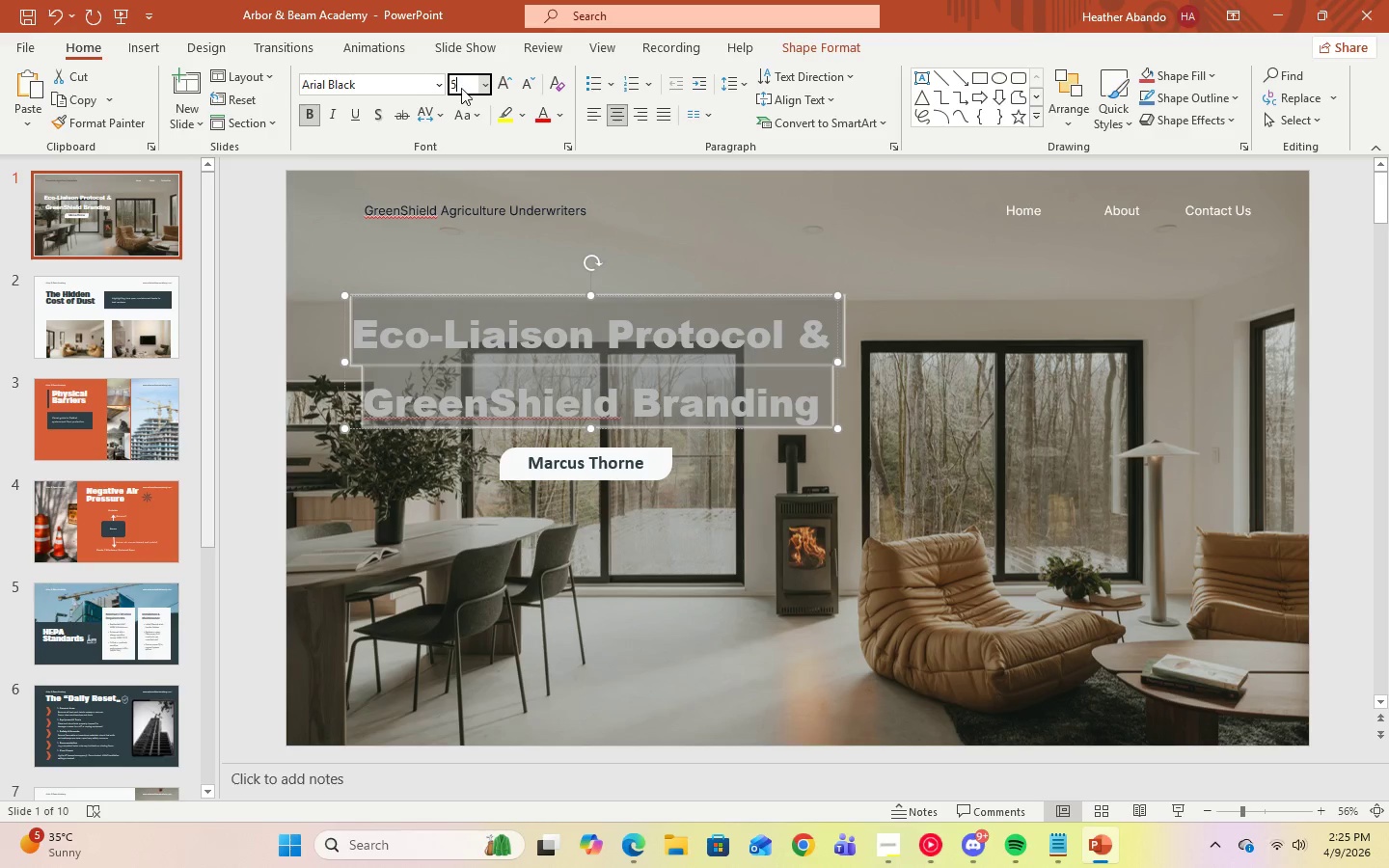 
key(Numpad5)
 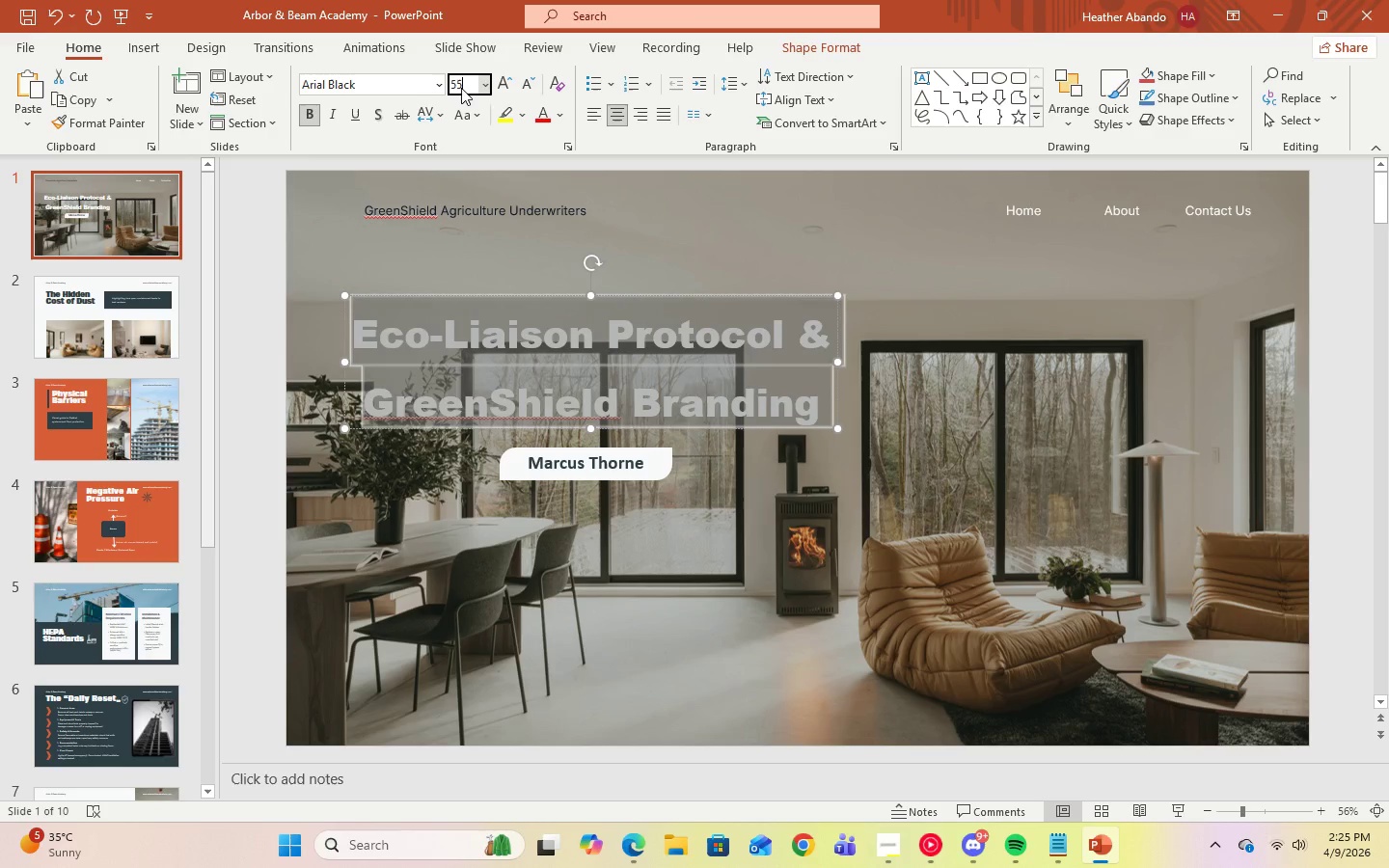 
key(Enter)
 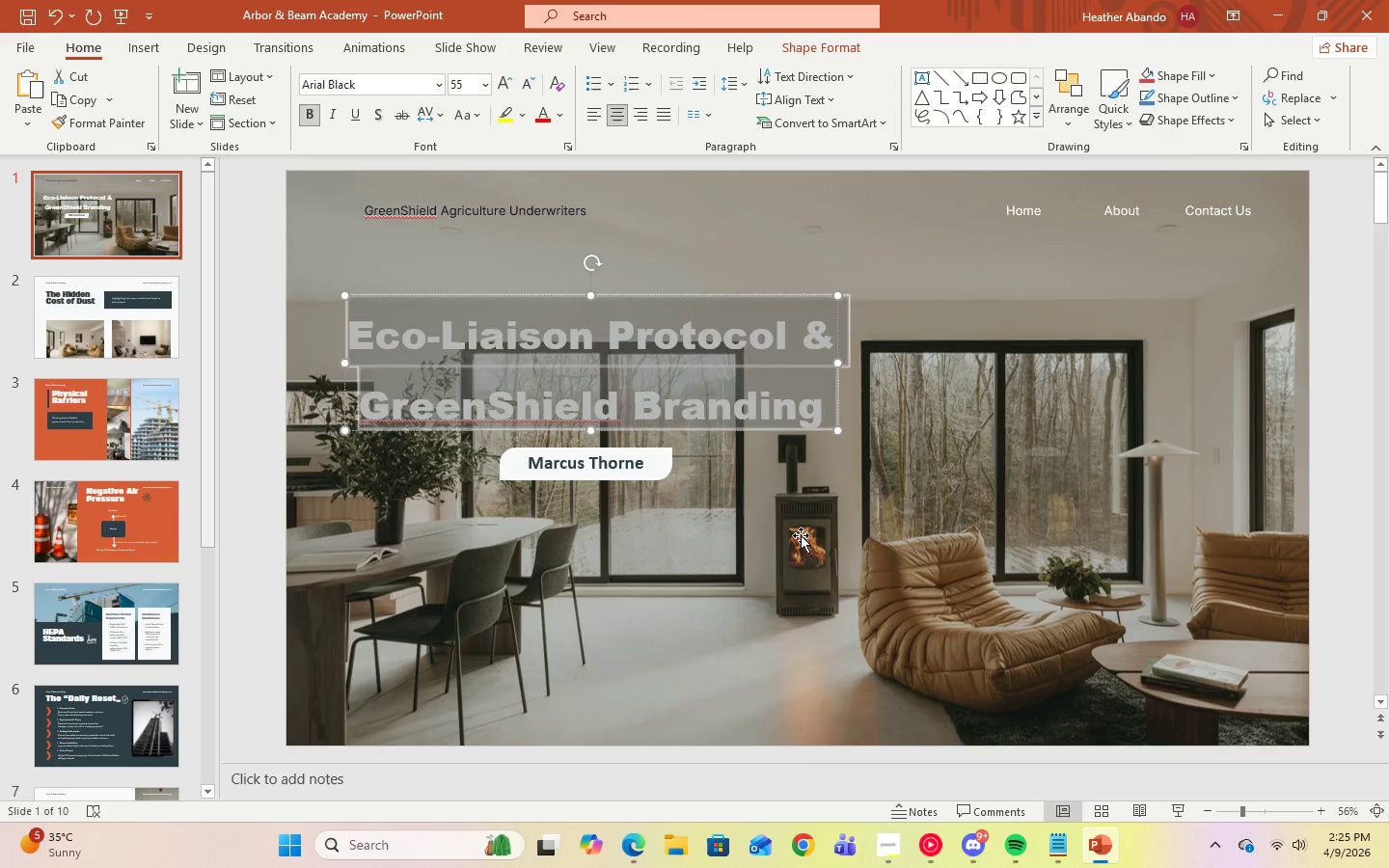 
left_click([847, 589])
 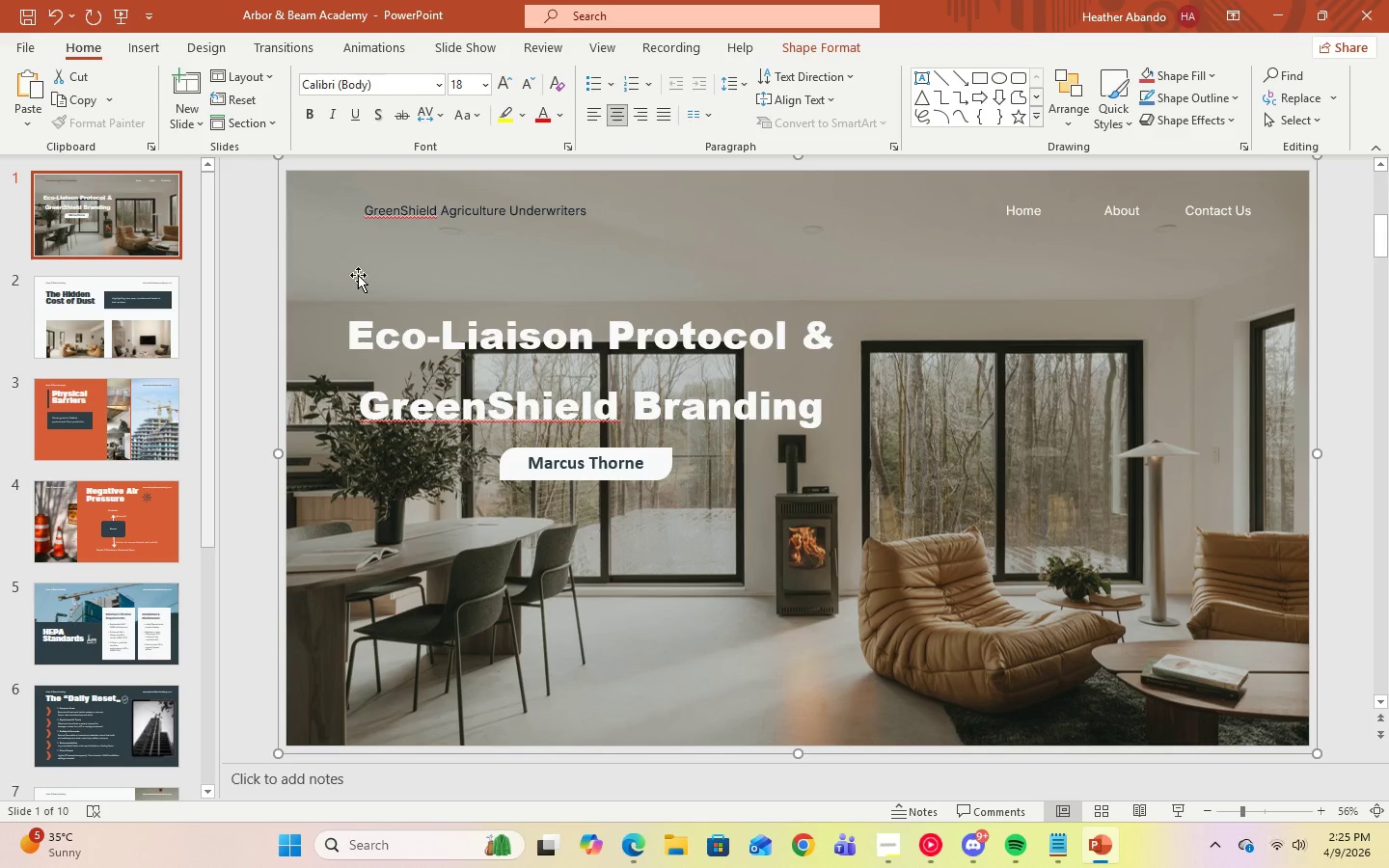 
left_click([131, 332])
 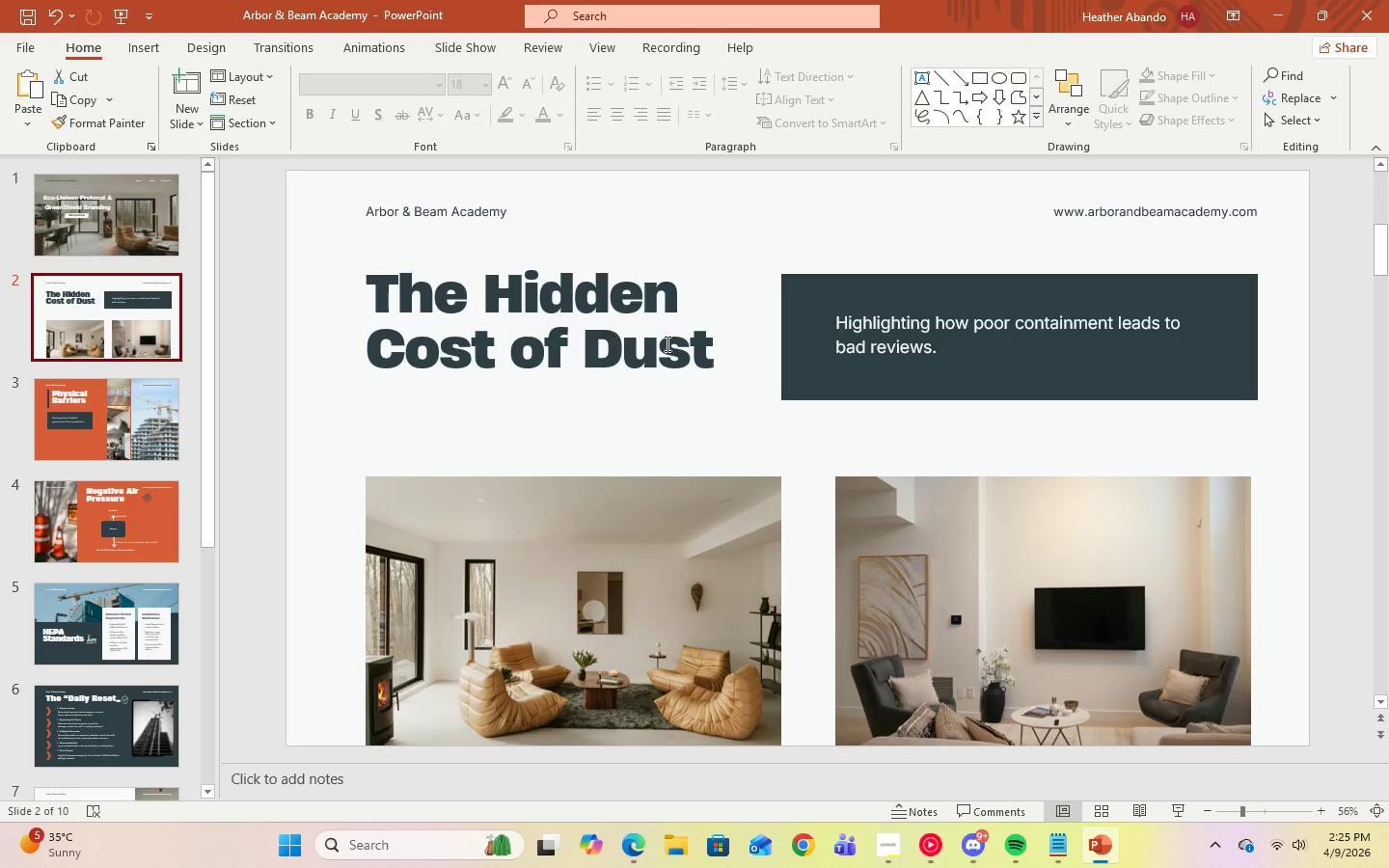 
double_click([713, 356])
 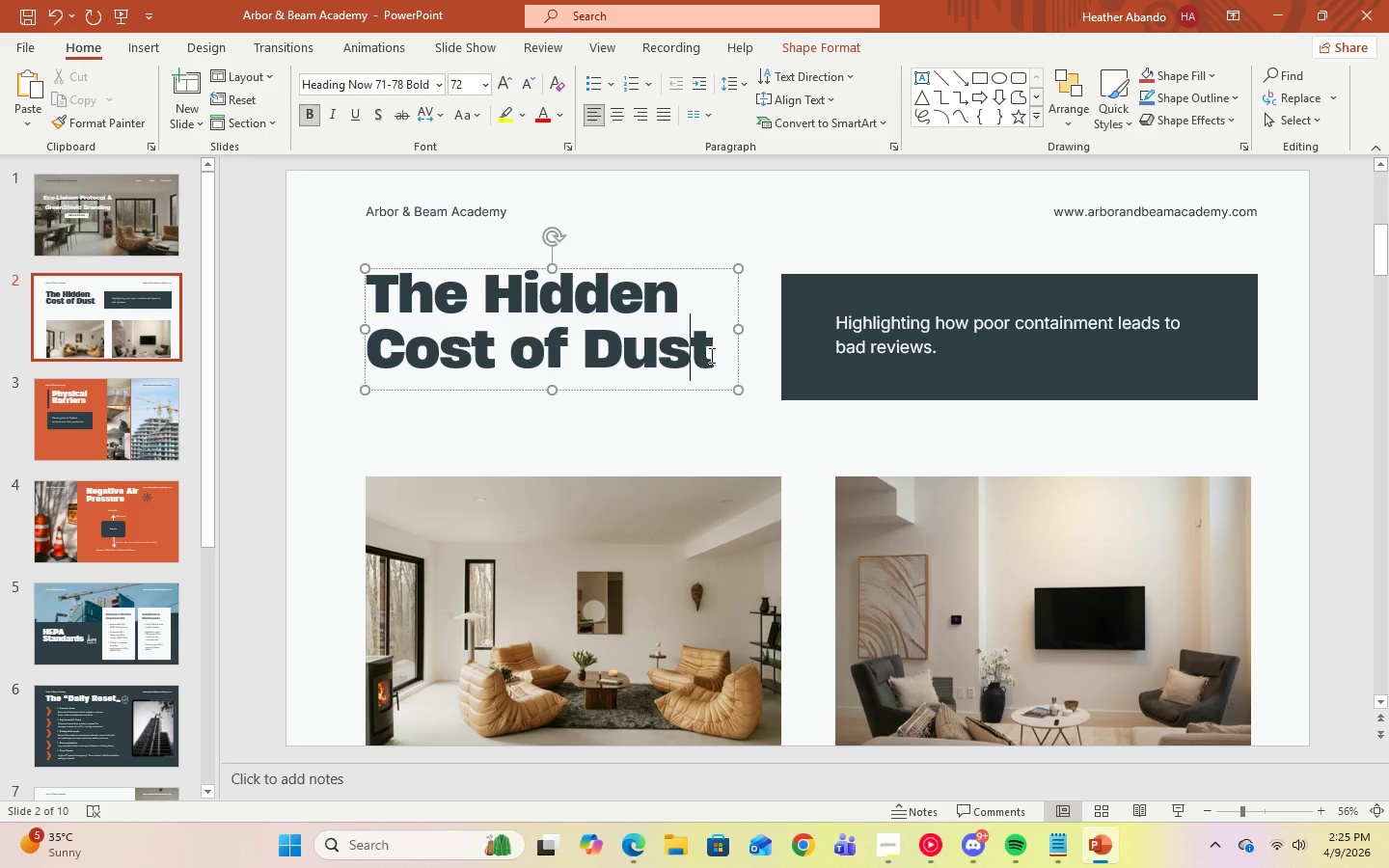 
double_click([714, 357])
 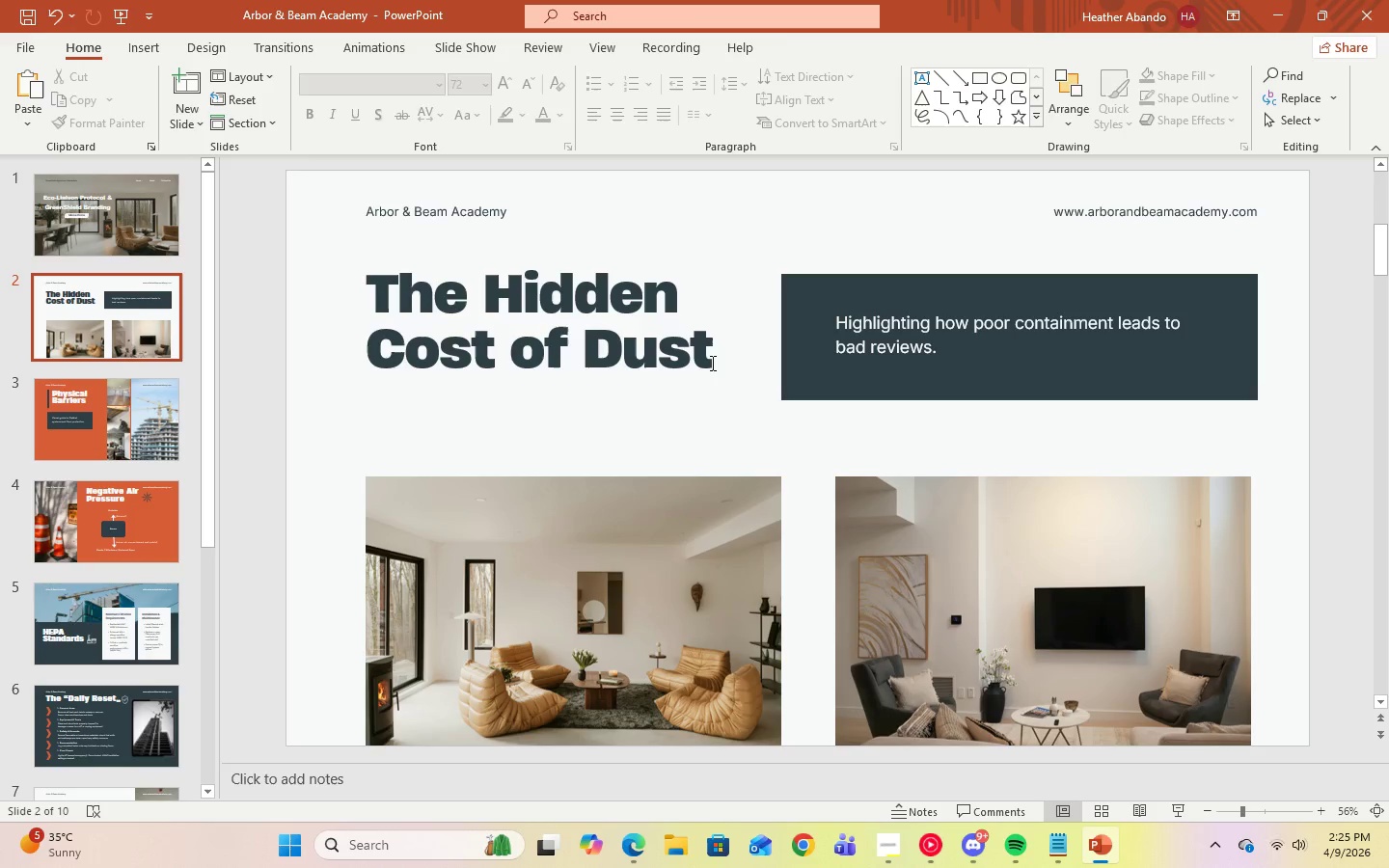 
left_click([710, 363])
 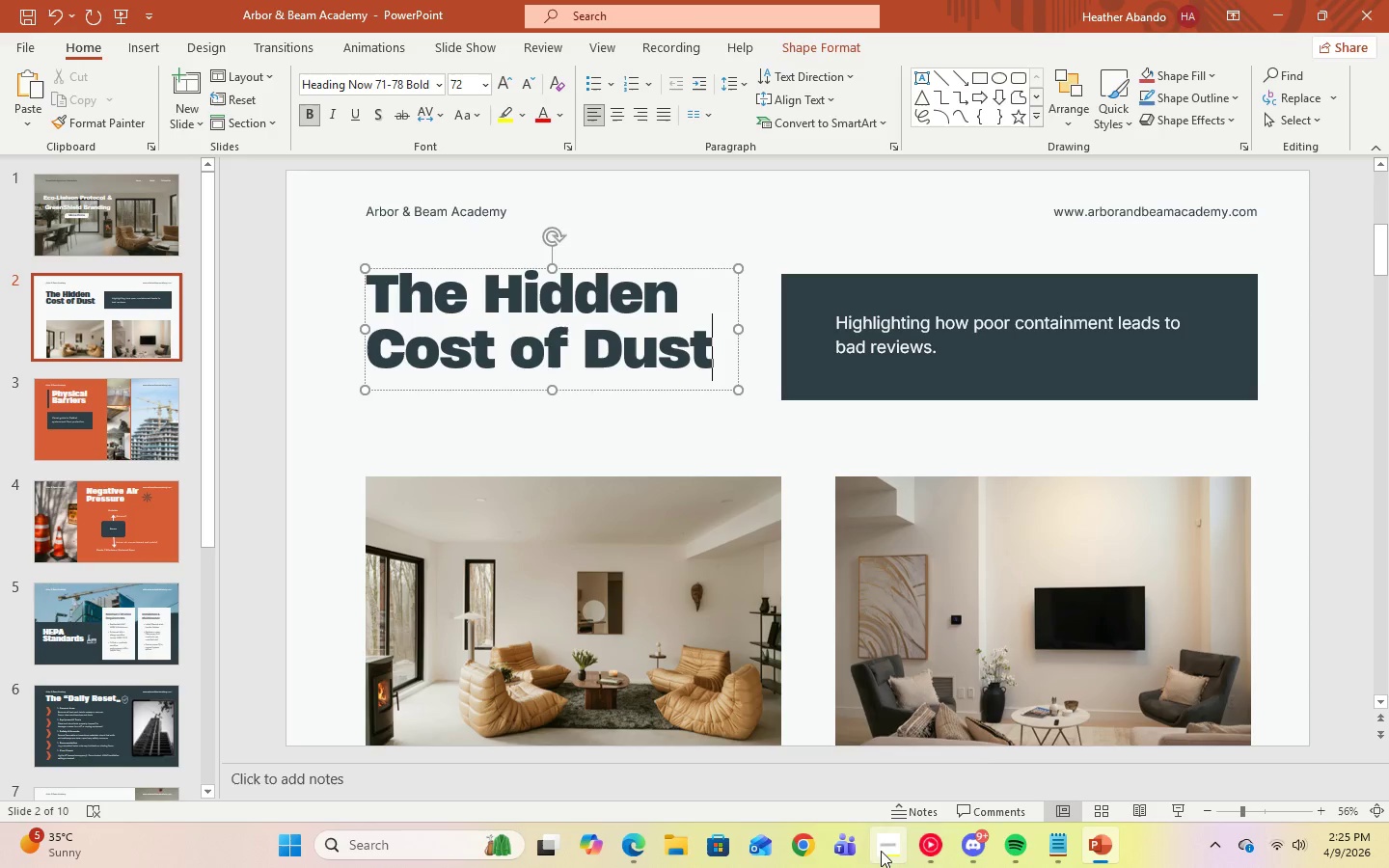 
left_click([873, 845])